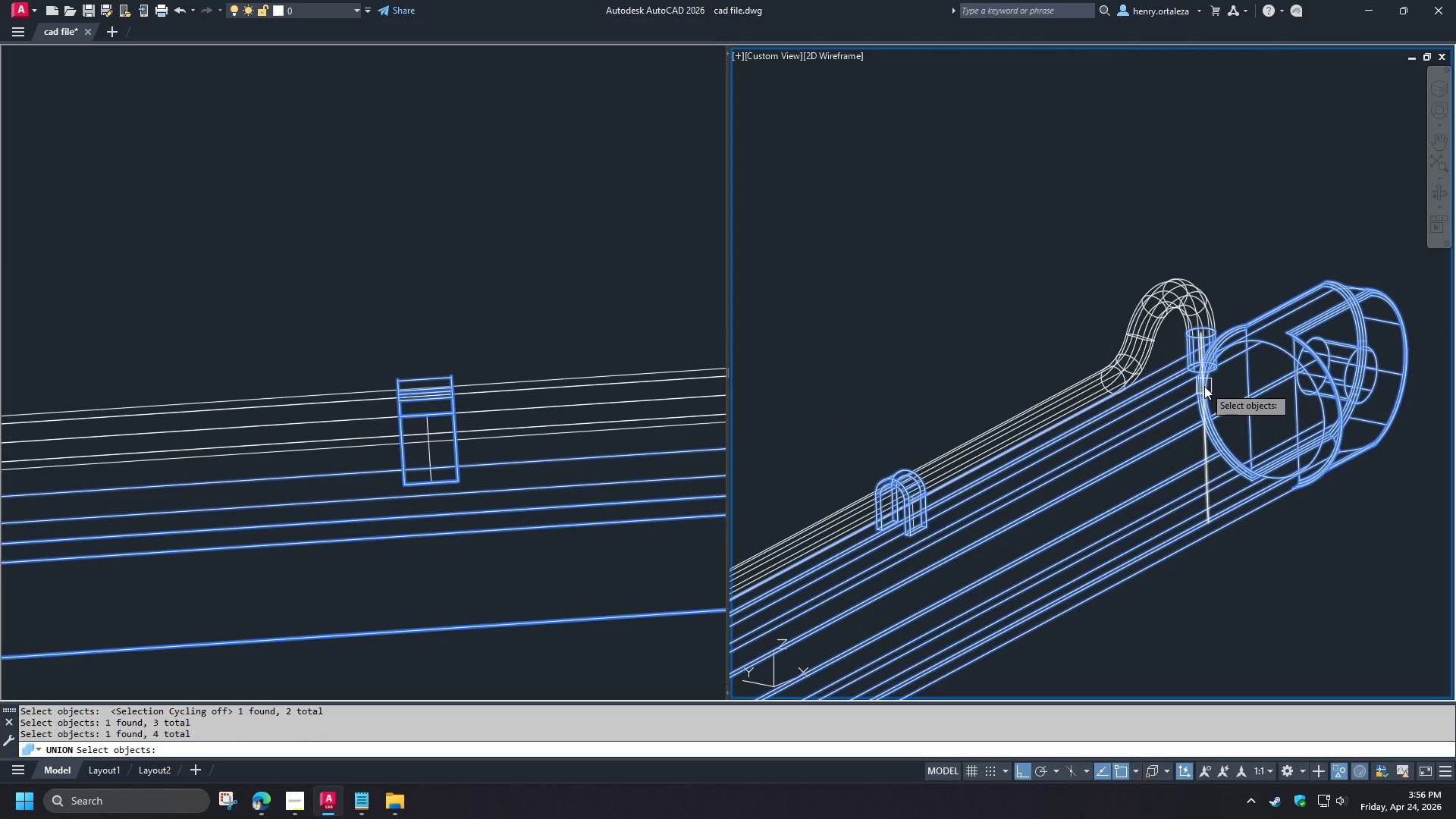 
scroll: coordinate [1225, 400], scroll_direction: down, amount: 2.0
 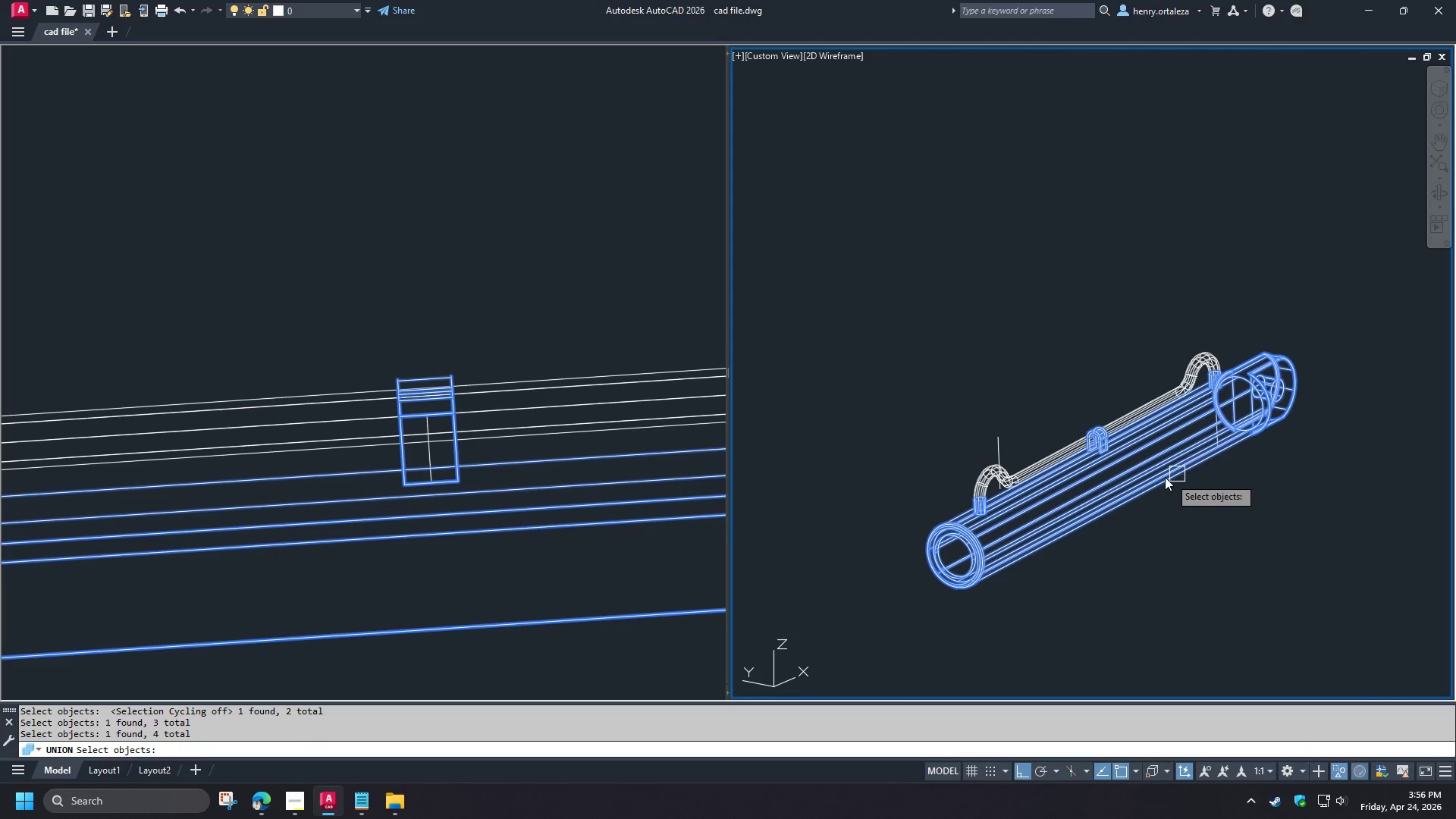 
scroll: coordinate [1138, 477], scroll_direction: up, amount: 1.0
 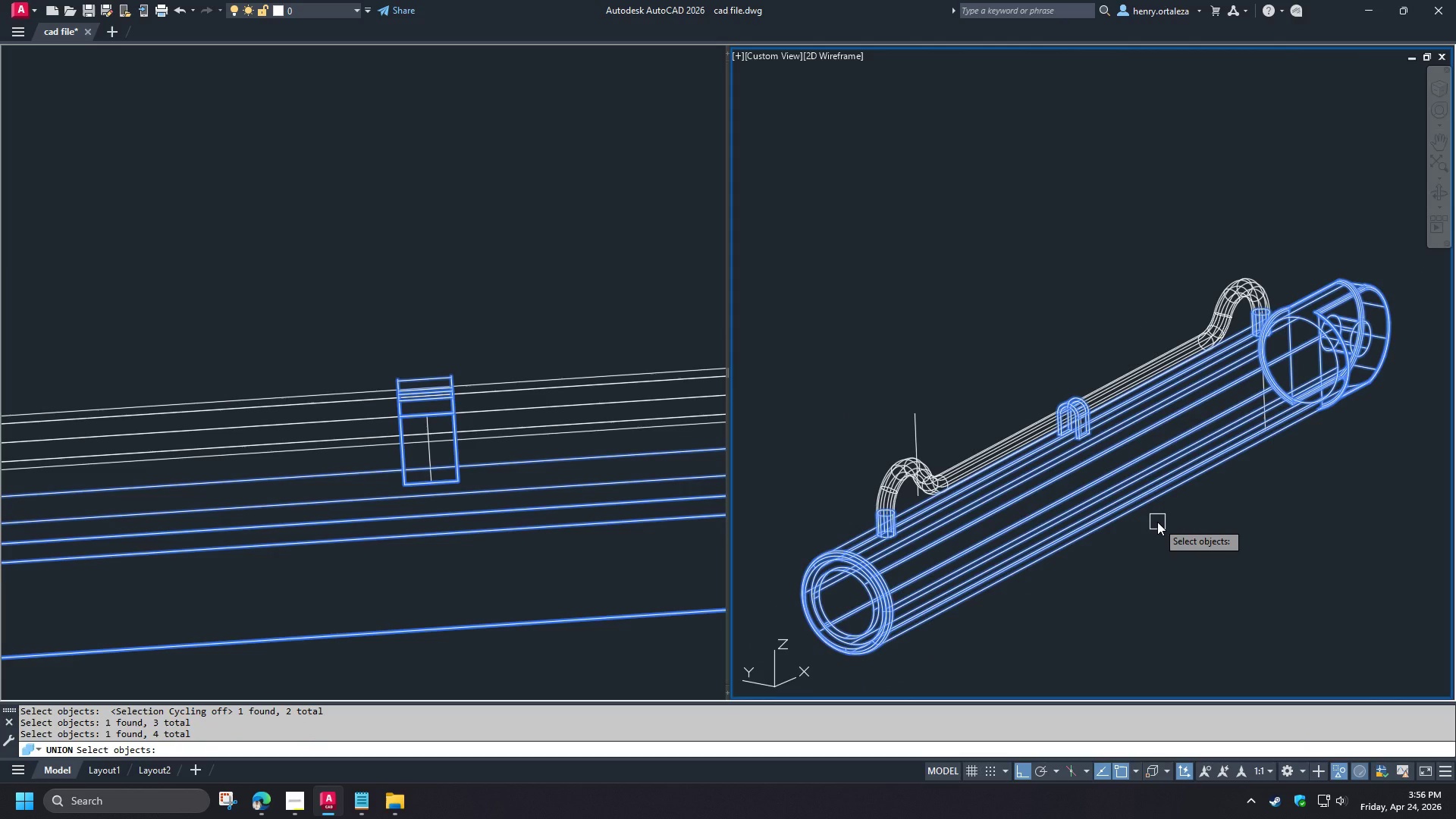 
key(Space)
 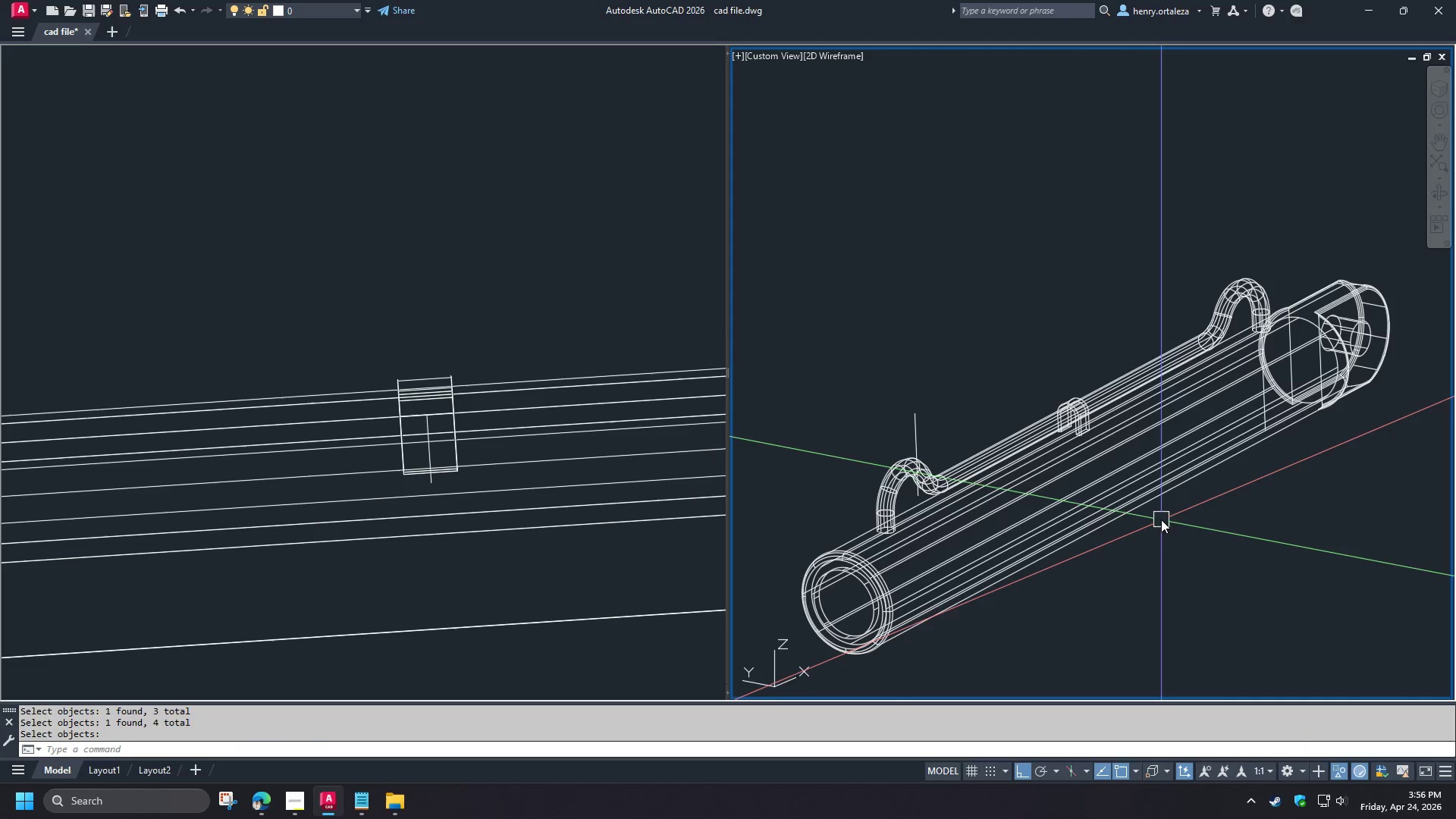 
hold_key(key=ShiftLeft, duration=1.03)
 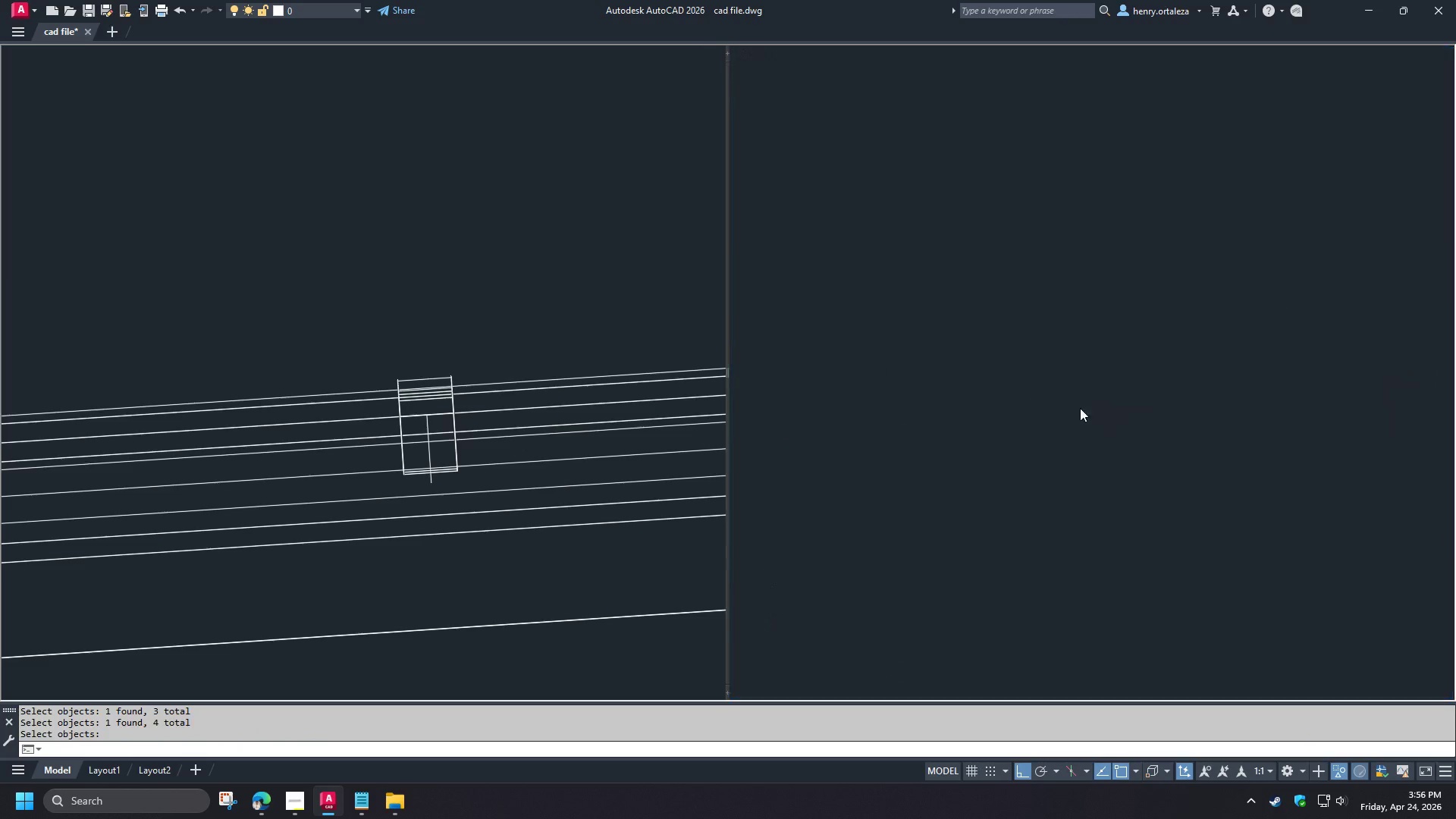 
type(vs s )
 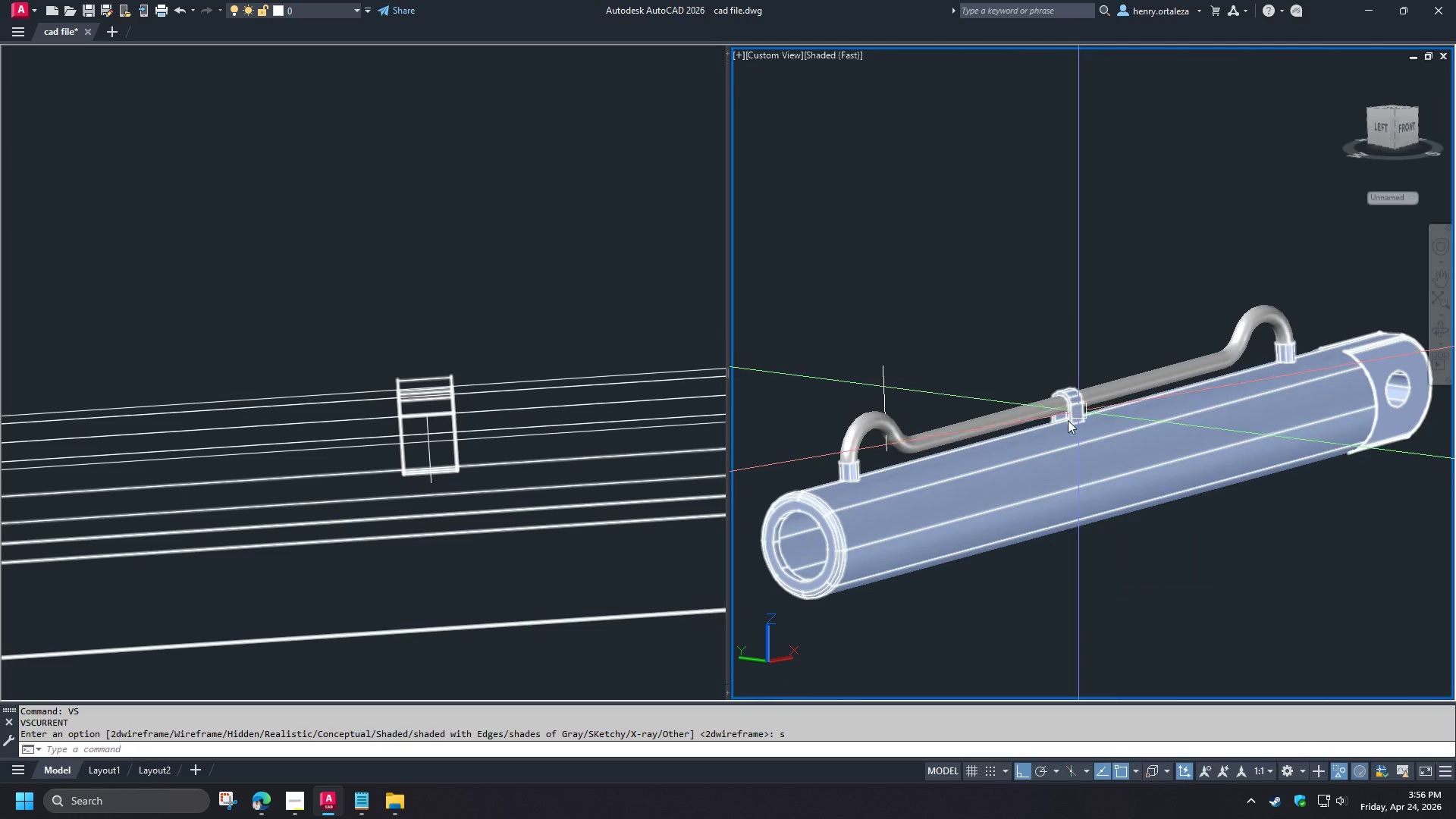 
key(Shift+ShiftLeft)
 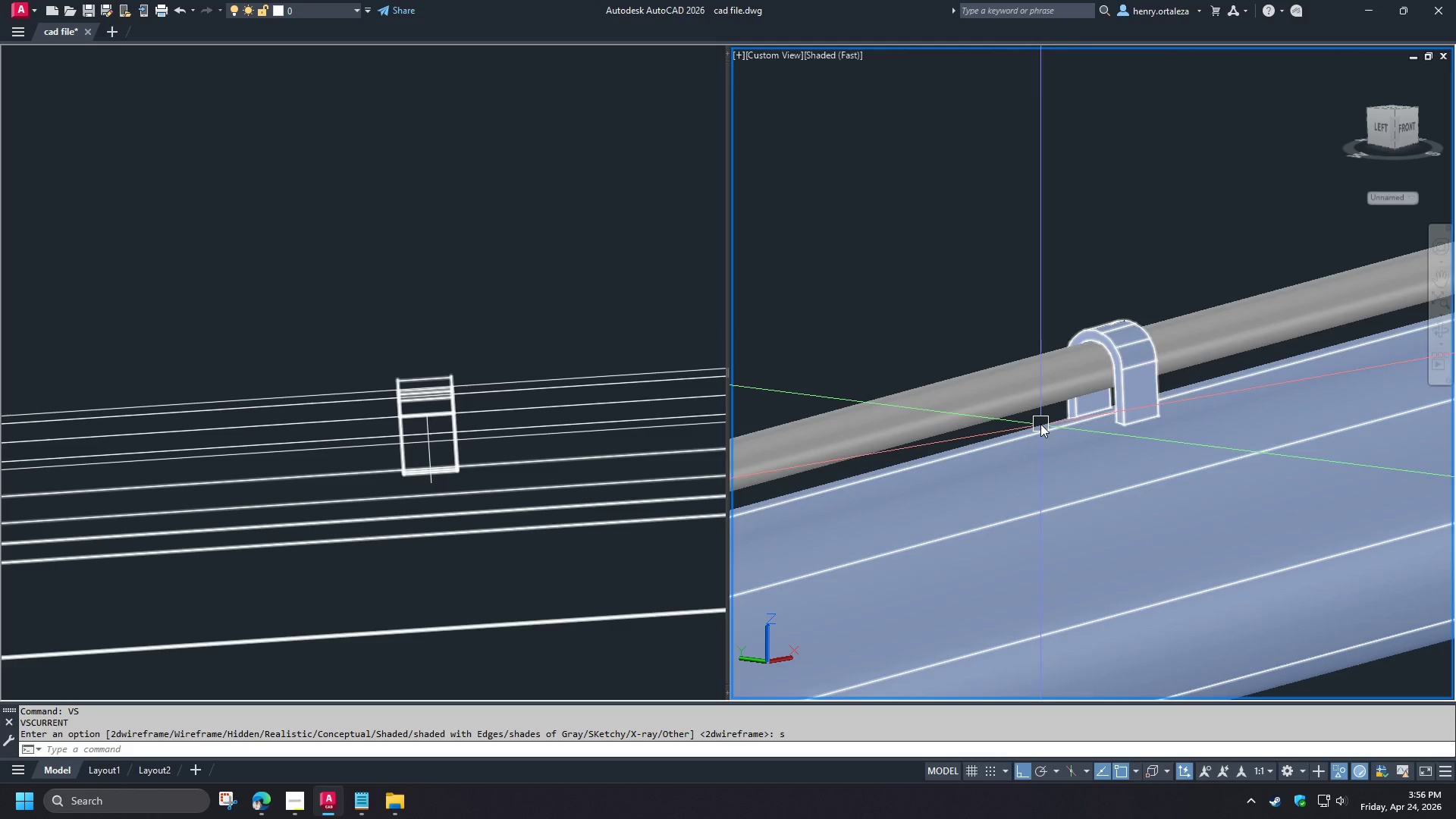 
hold_key(key=ShiftLeft, duration=1.5)
 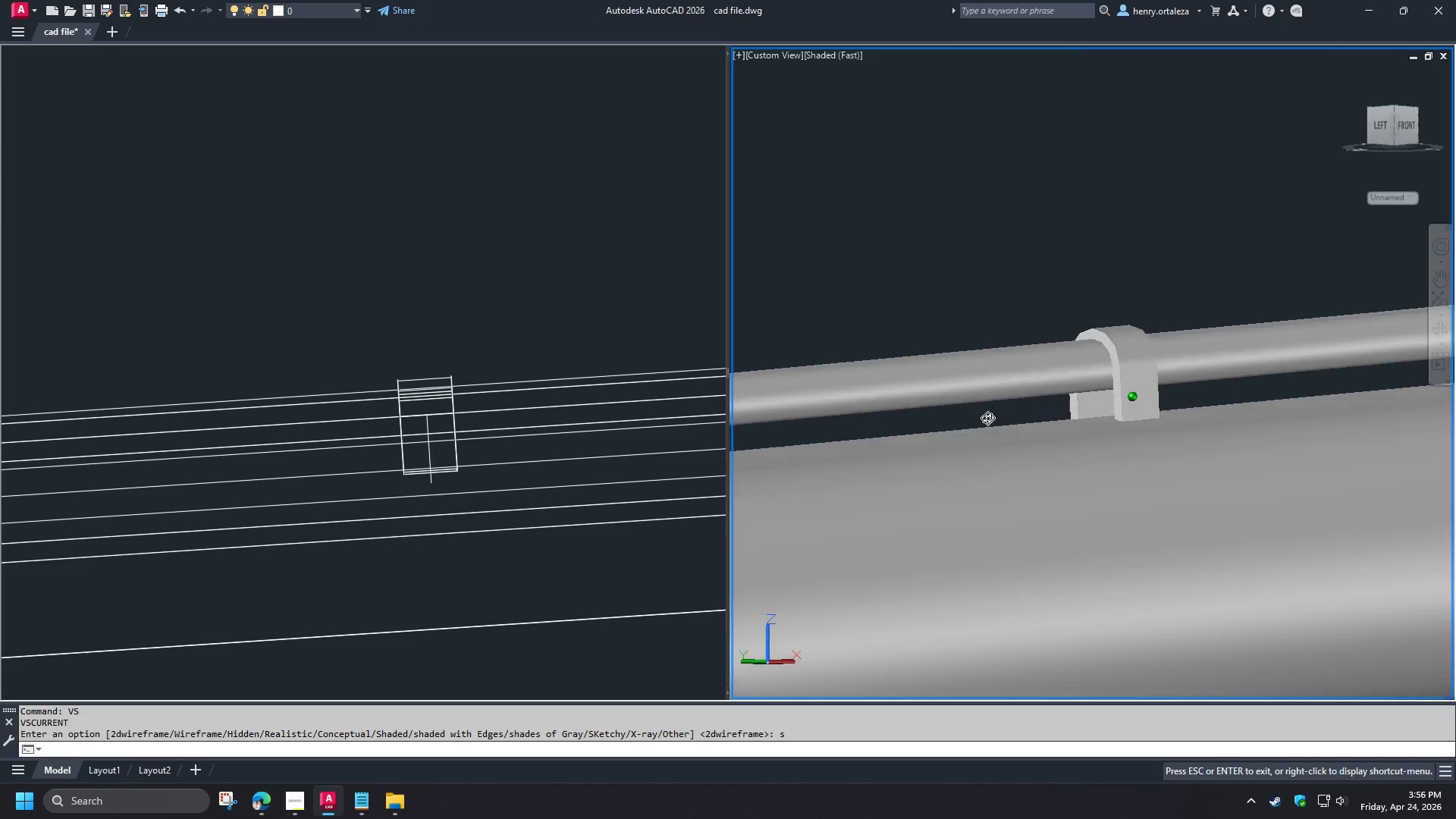 
scroll: coordinate [1040, 423], scroll_direction: up, amount: 3.0
 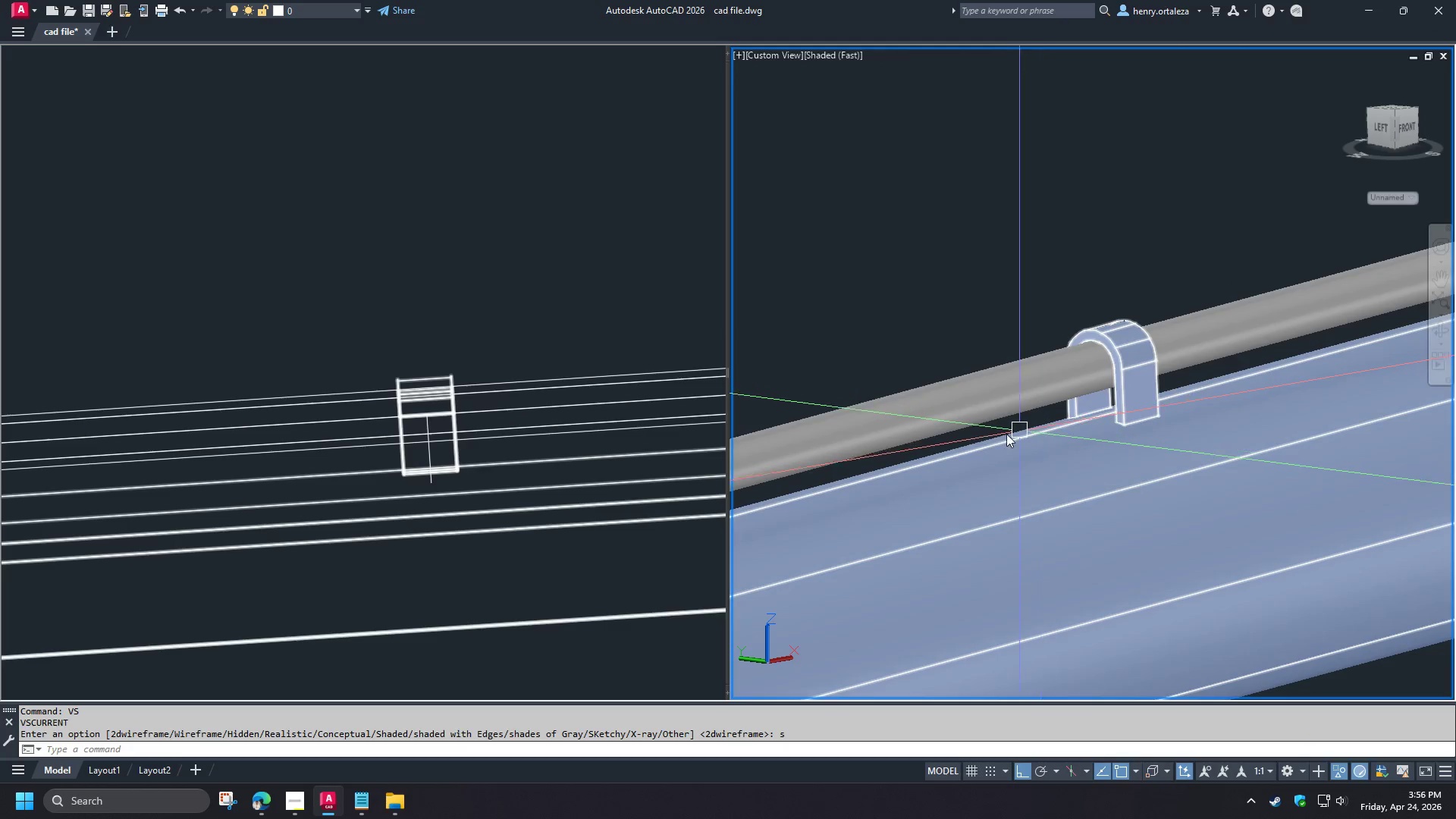 
hold_key(key=ShiftLeft, duration=0.92)
 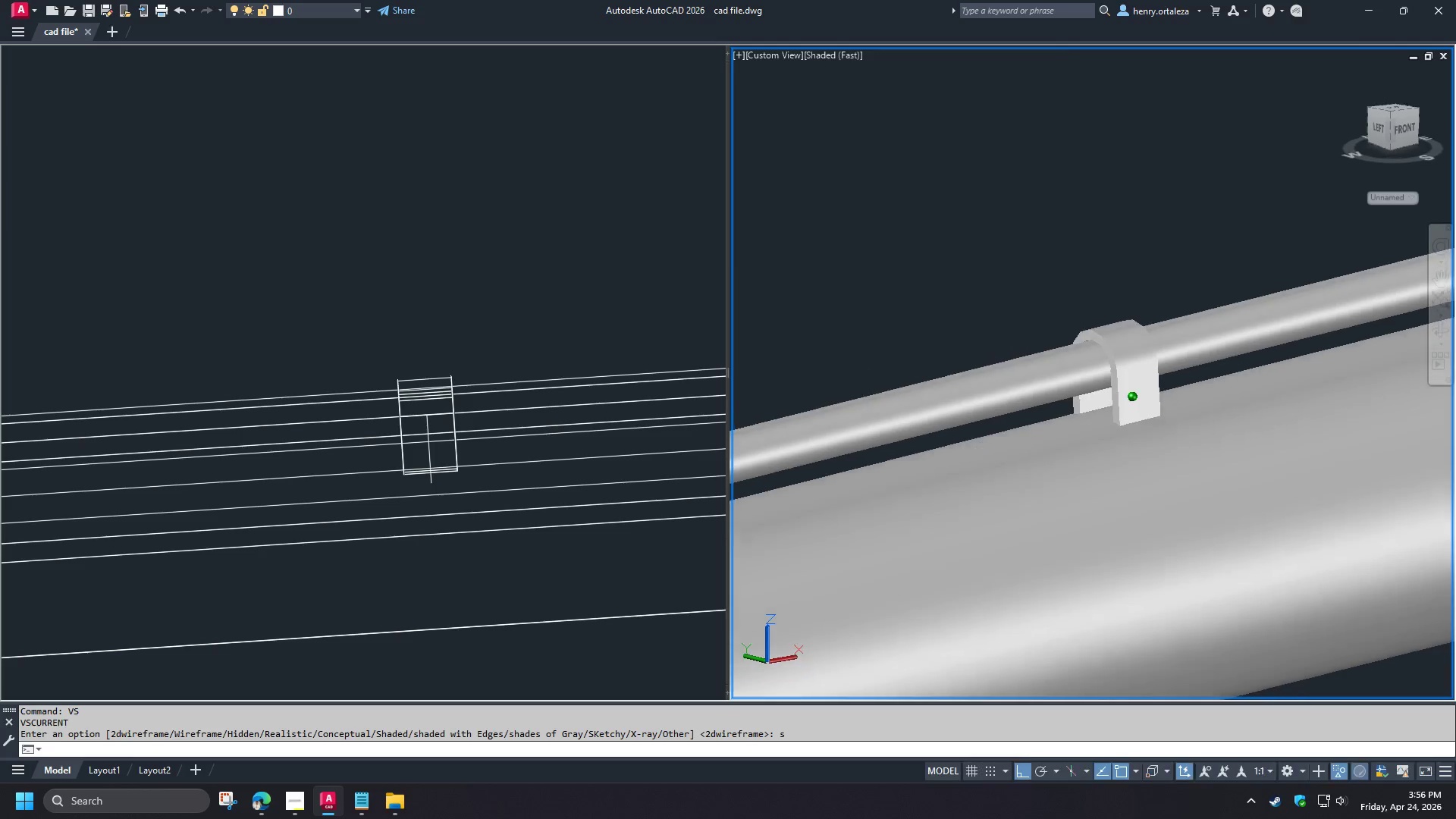 
scroll: coordinate [1044, 437], scroll_direction: down, amount: 2.0
 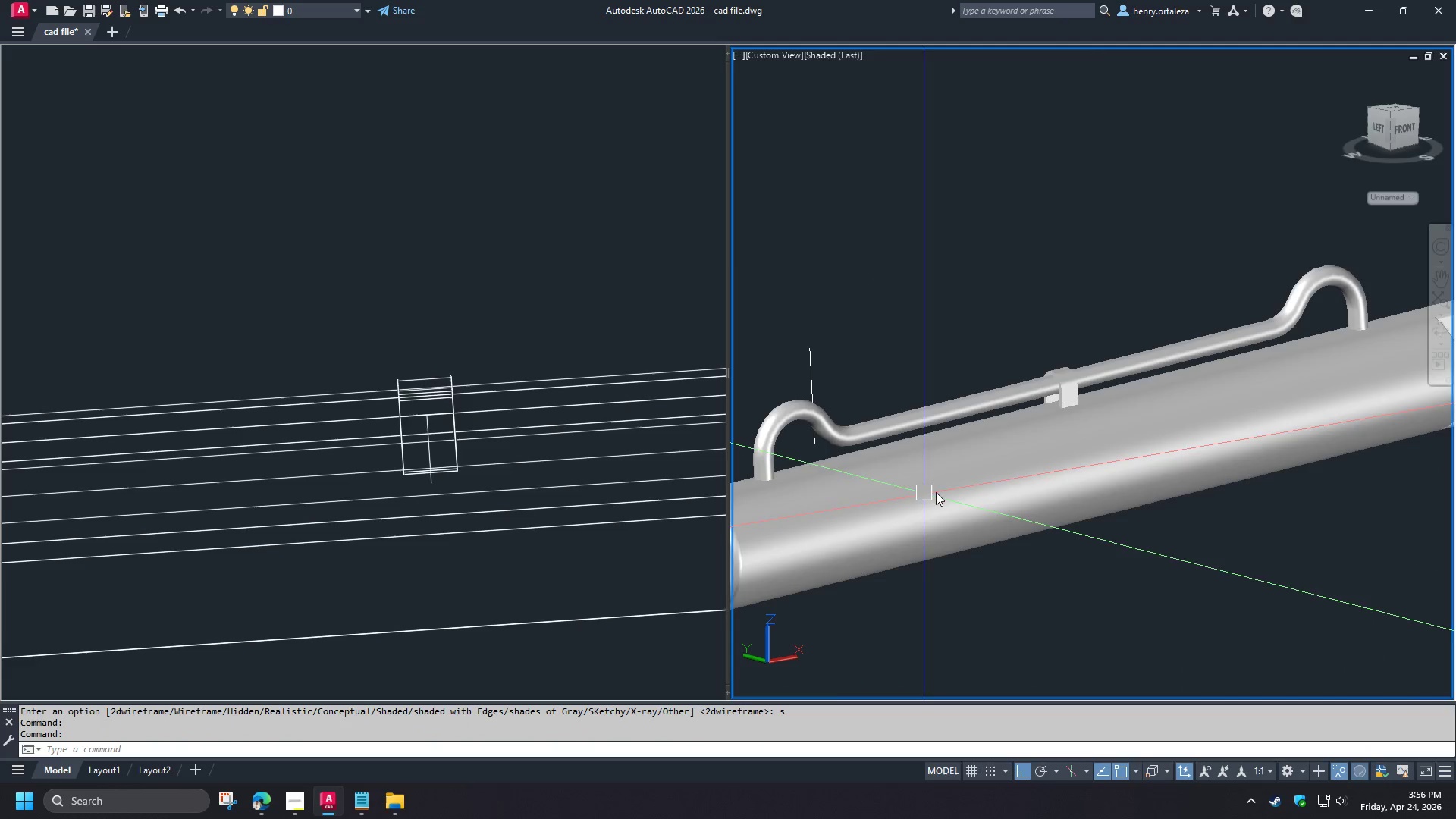 
hold_key(key=ShiftLeft, duration=1.5)
 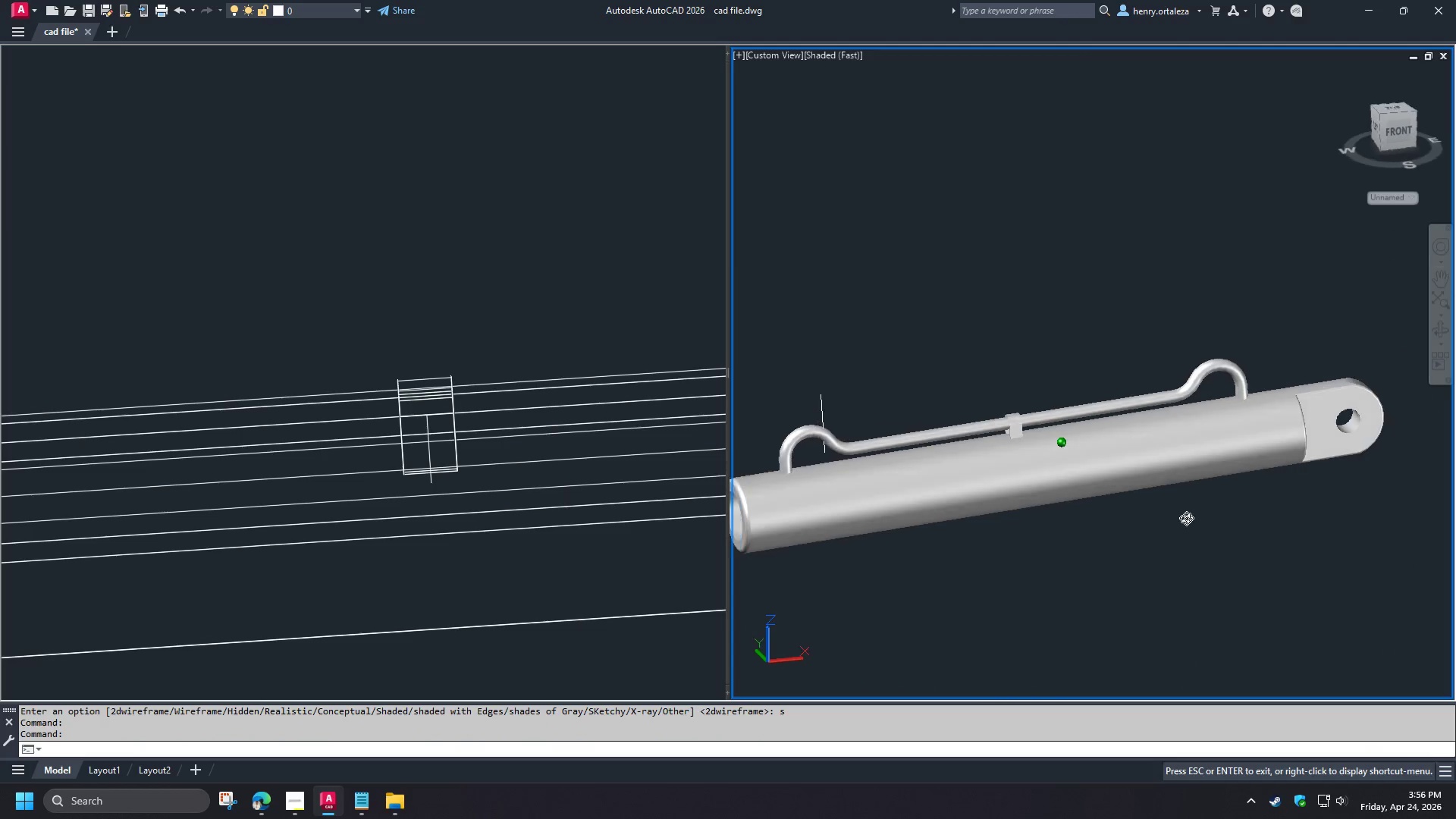 
scroll: coordinate [974, 492], scroll_direction: down, amount: 1.0
 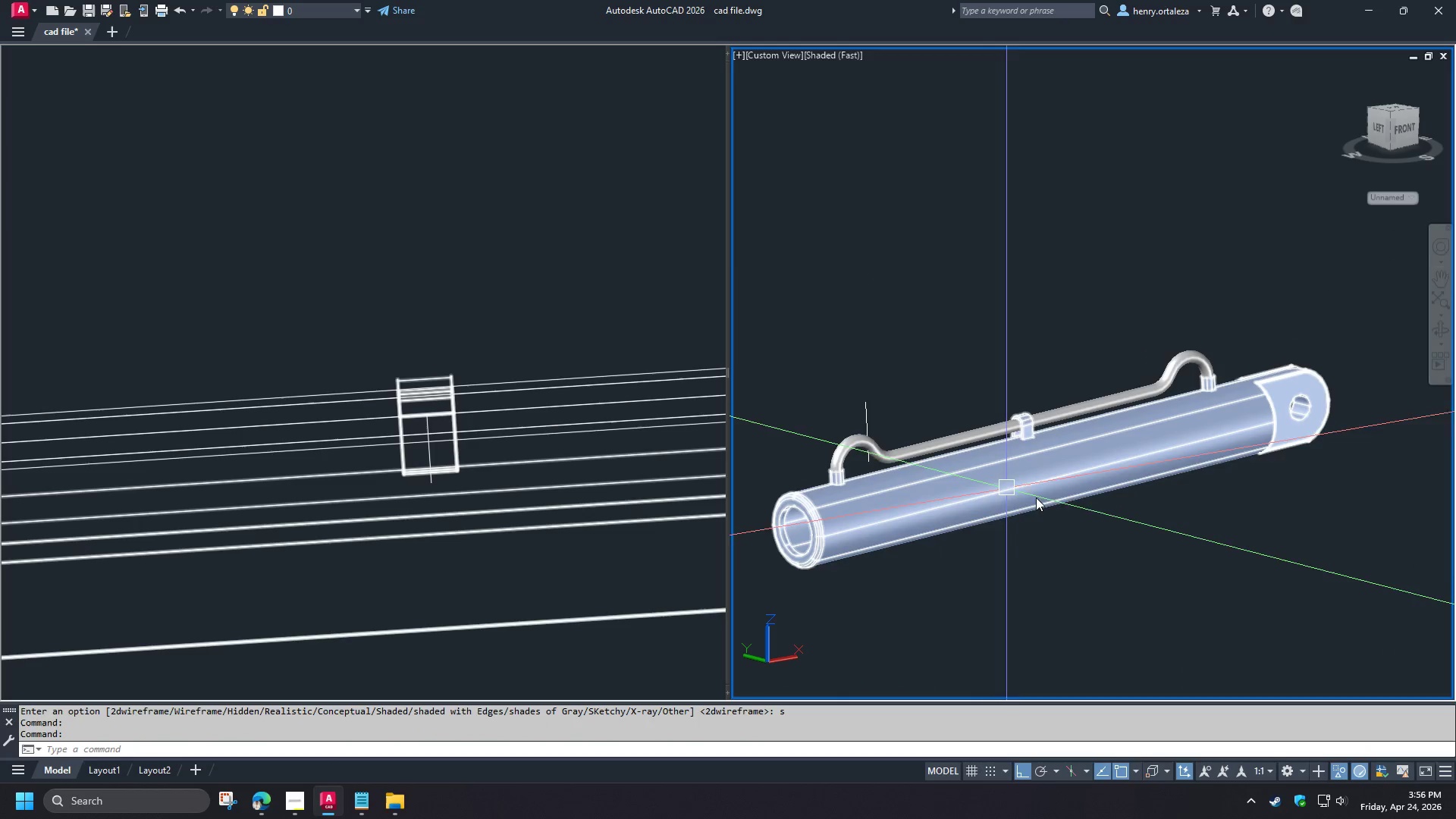 
hold_key(key=ShiftLeft, duration=0.75)
 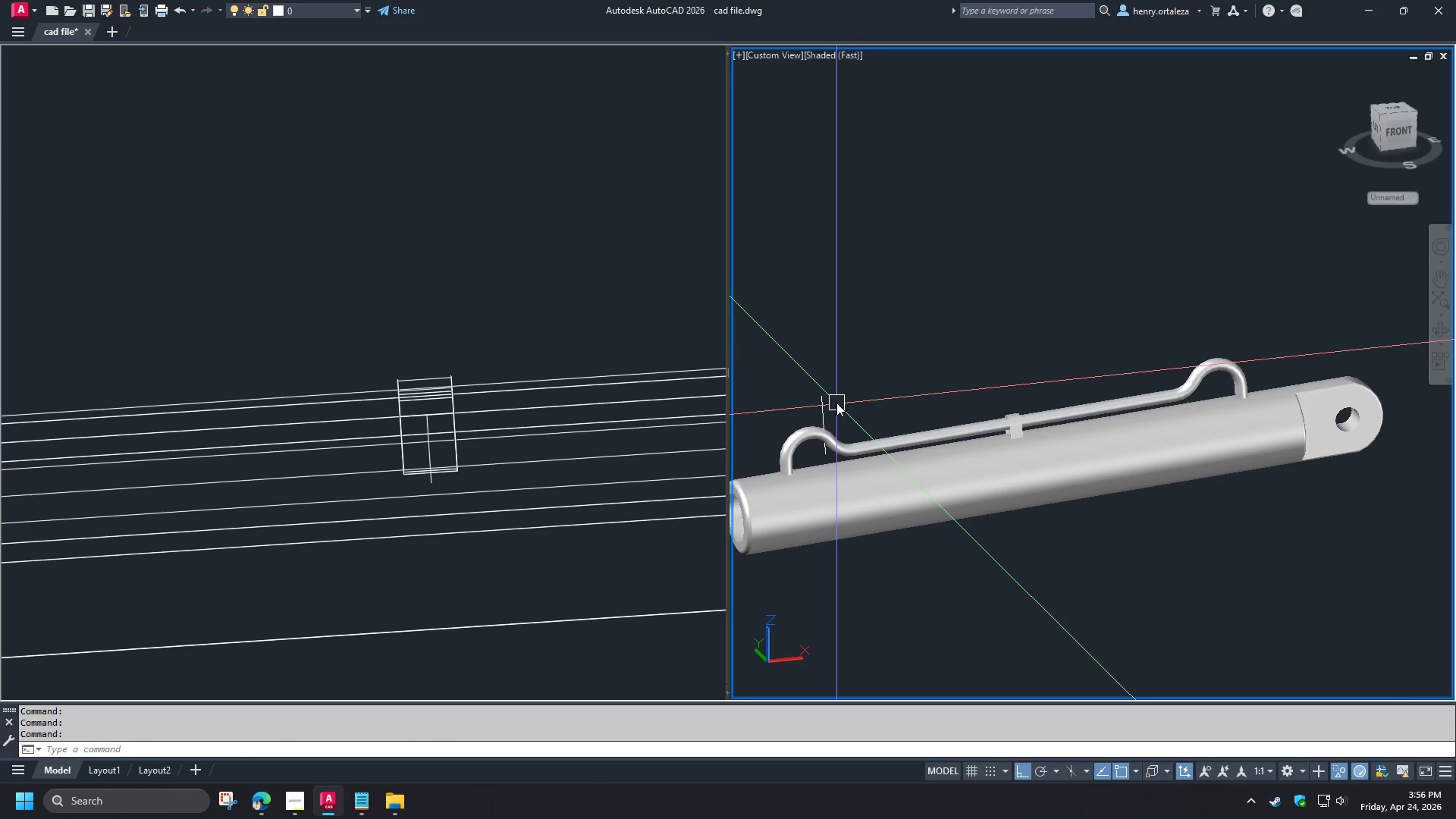 
double_click([830, 398])
 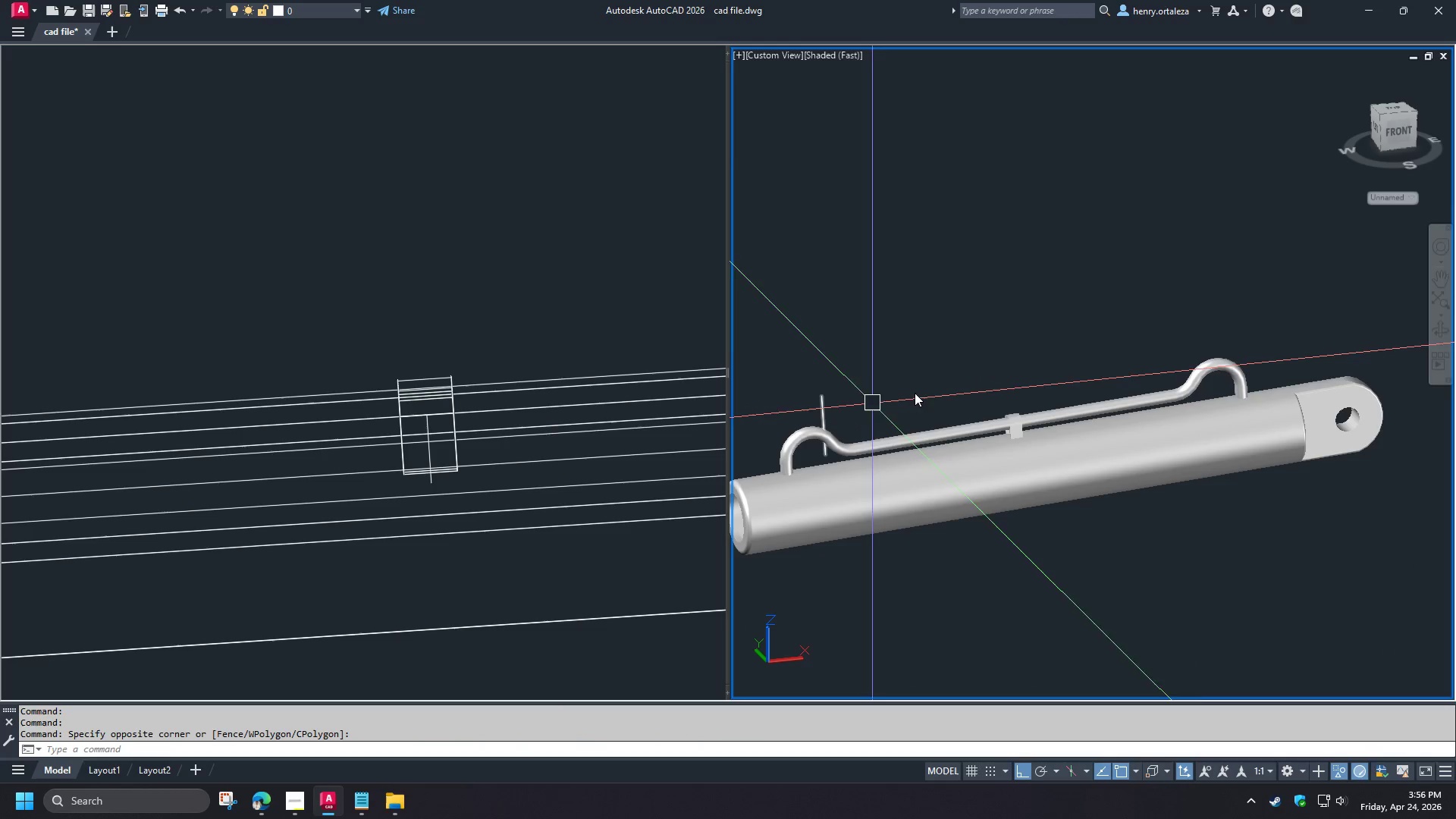 
type(qs)
 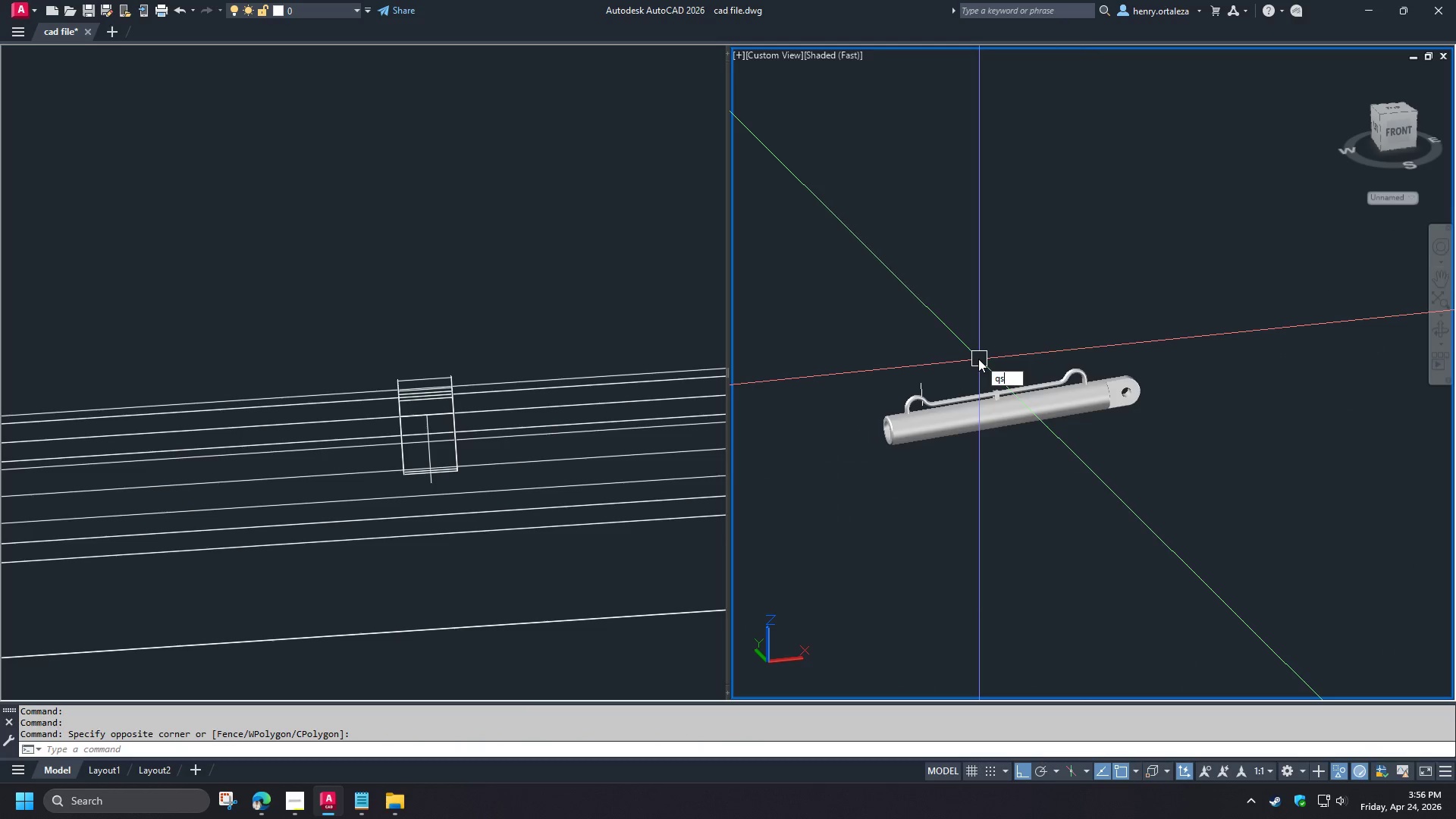 
scroll: coordinate [984, 375], scroll_direction: down, amount: 2.0
 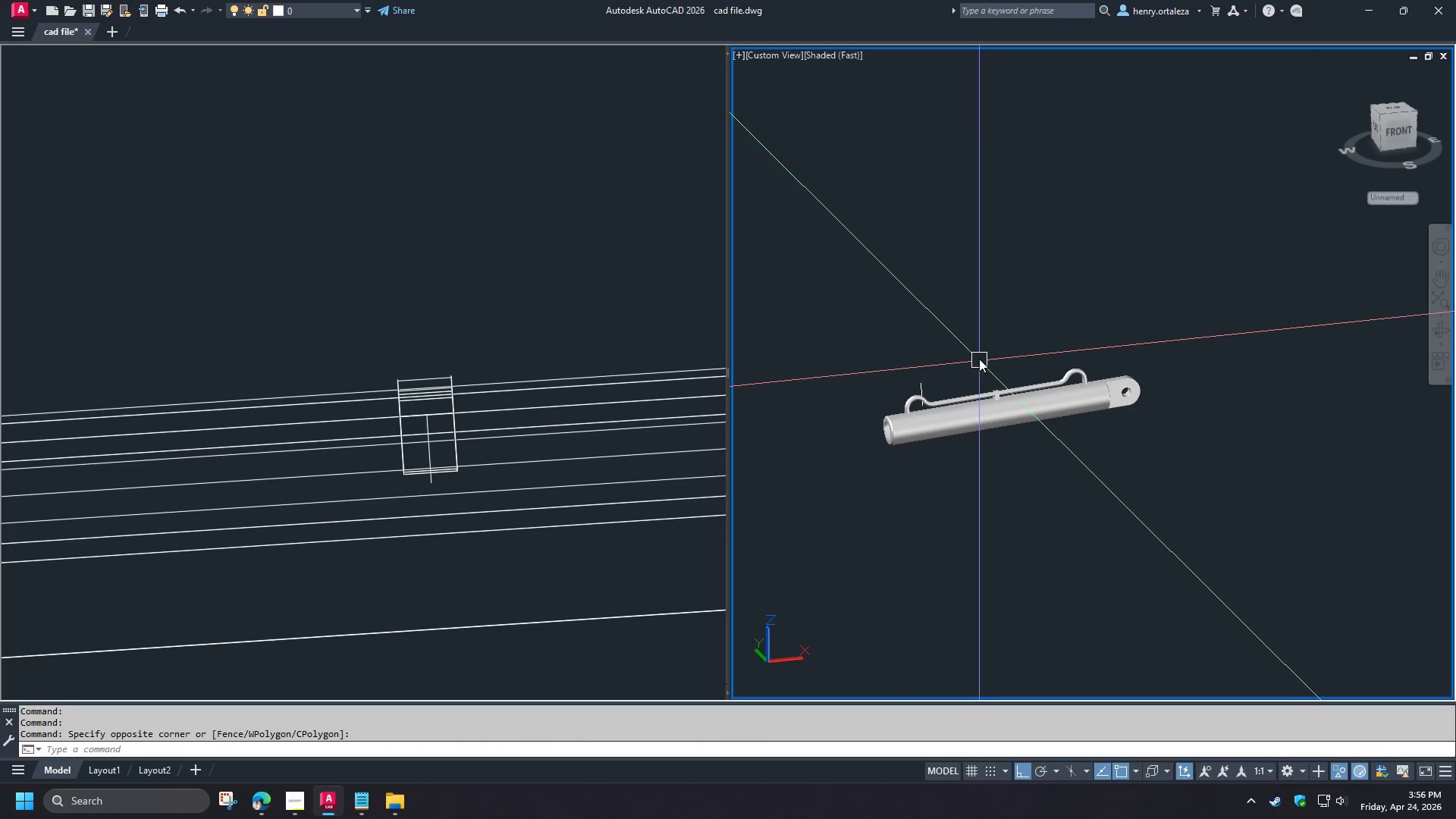 
key(E)
 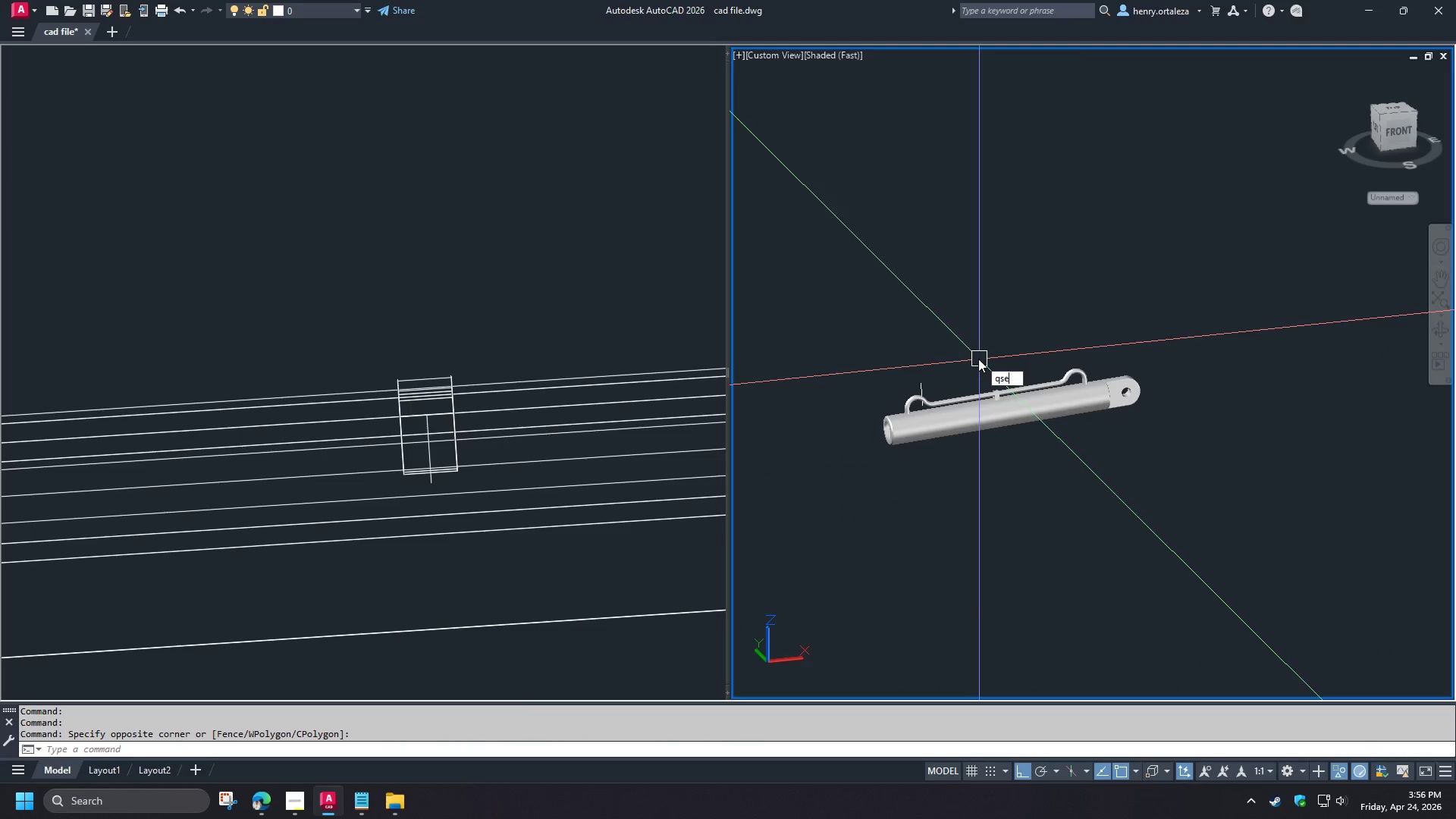 
key(Space)
 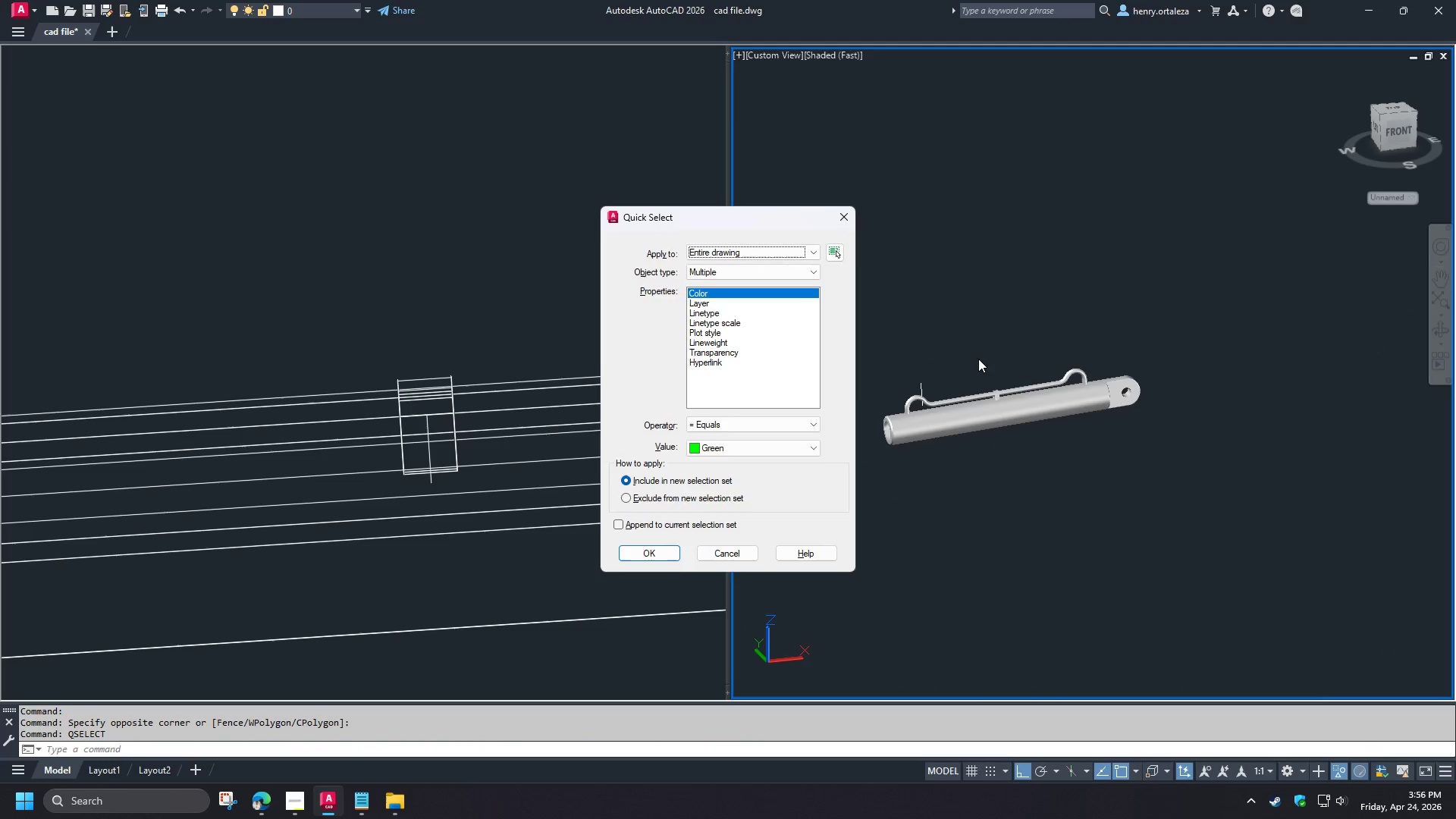 
key(Escape)
 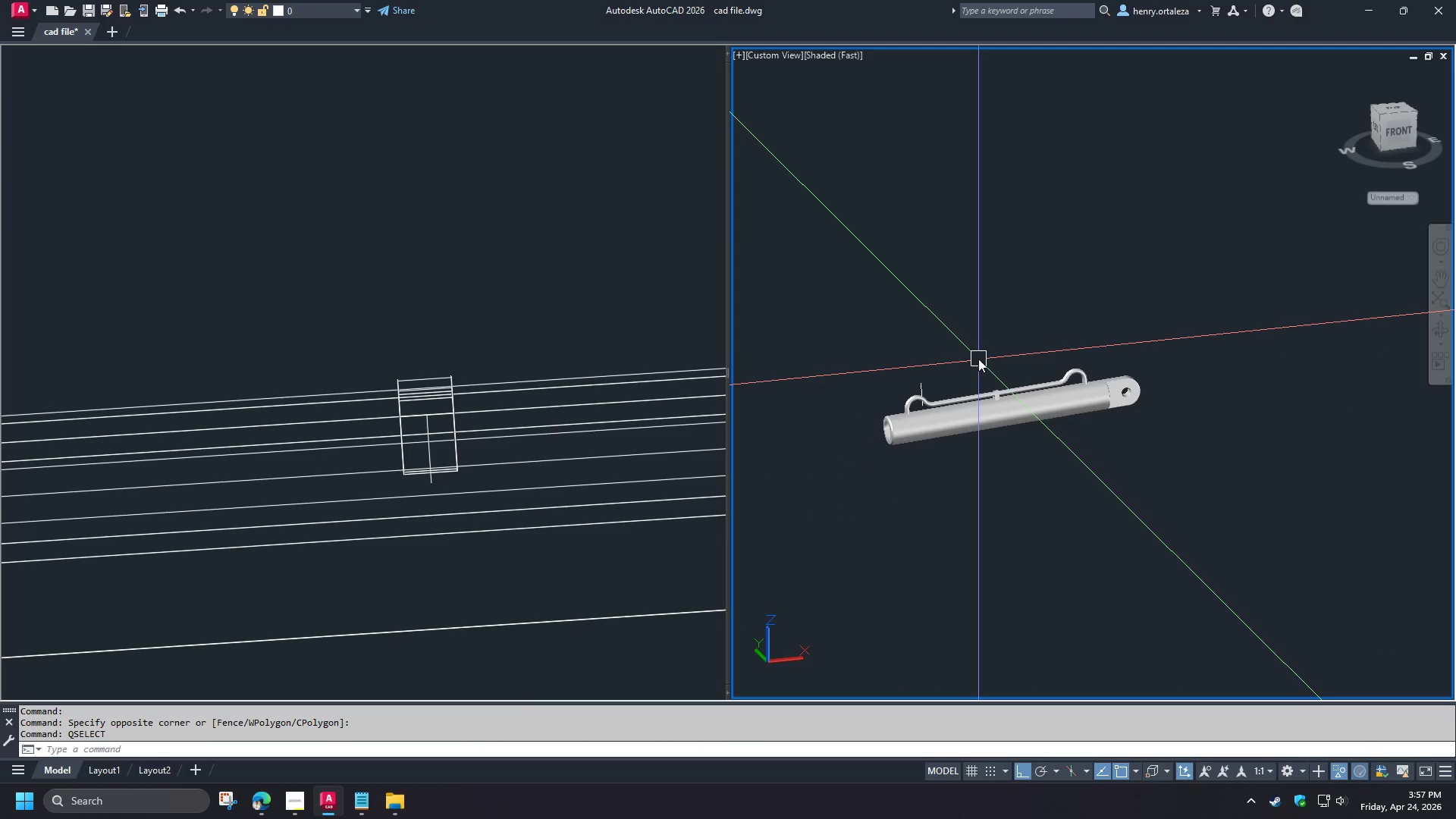 
right_click([978, 359])
 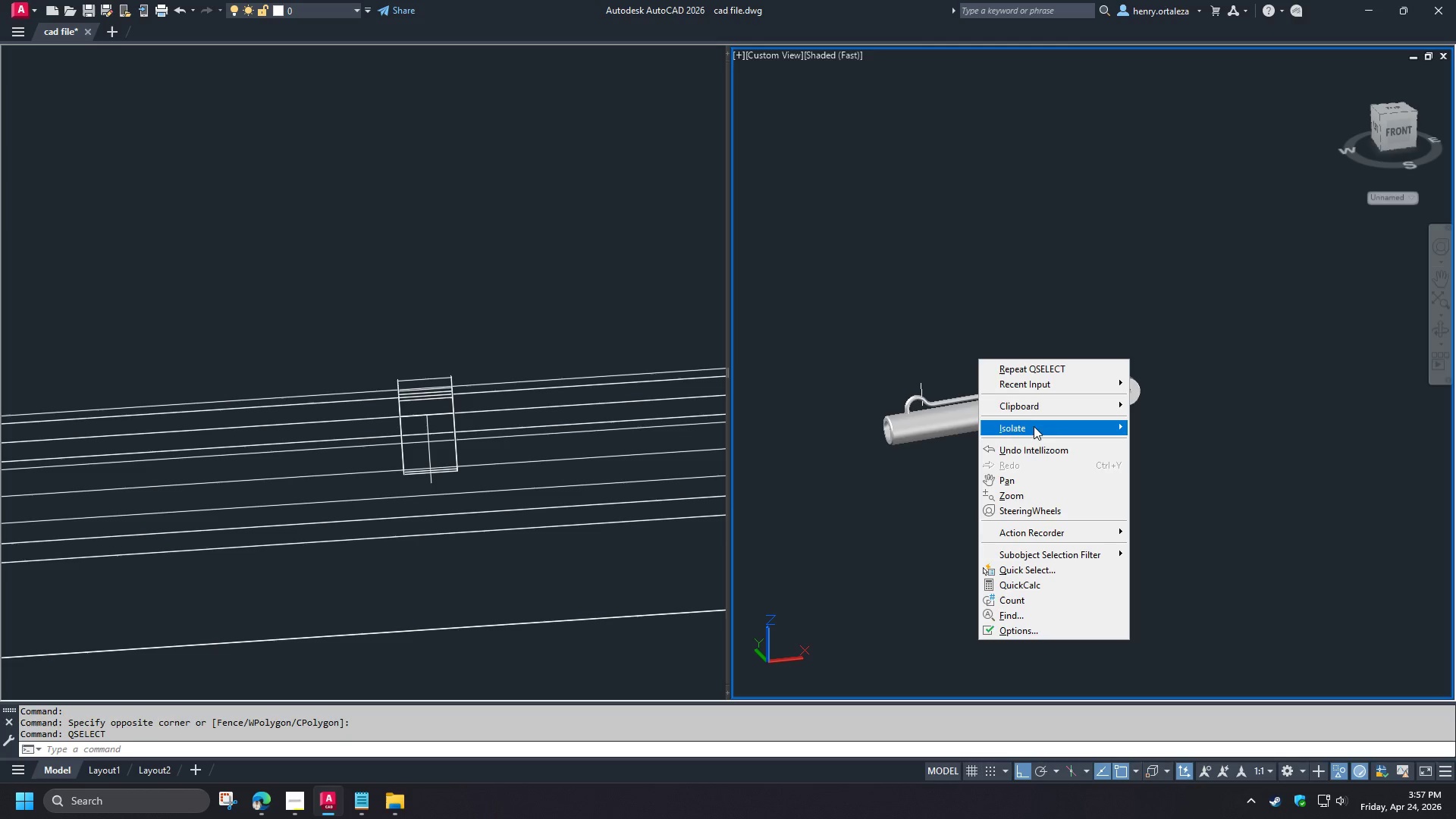 
left_click([1032, 428])
 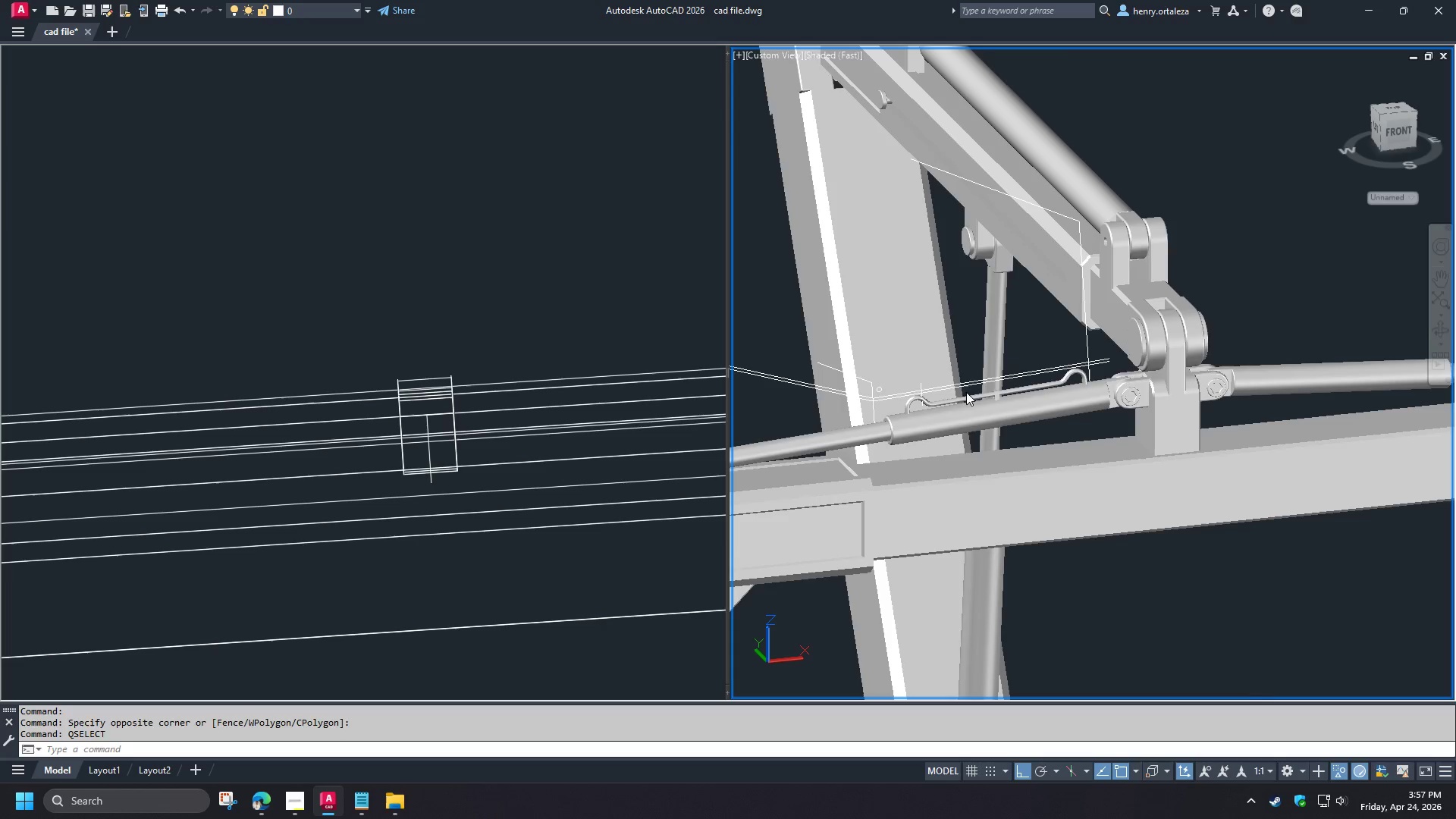 
scroll: coordinate [930, 368], scroll_direction: up, amount: 2.0
 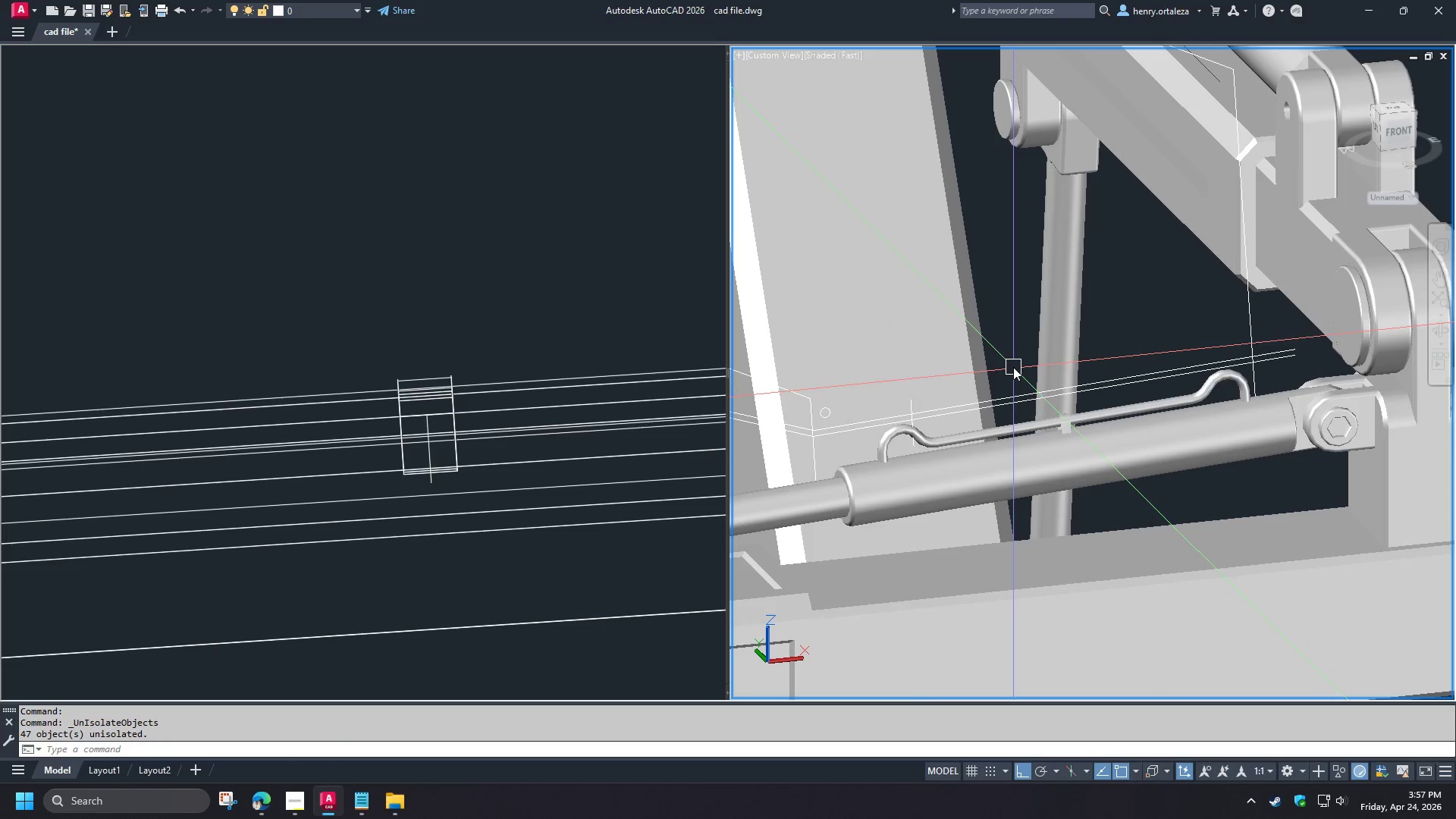 
type(qse )
 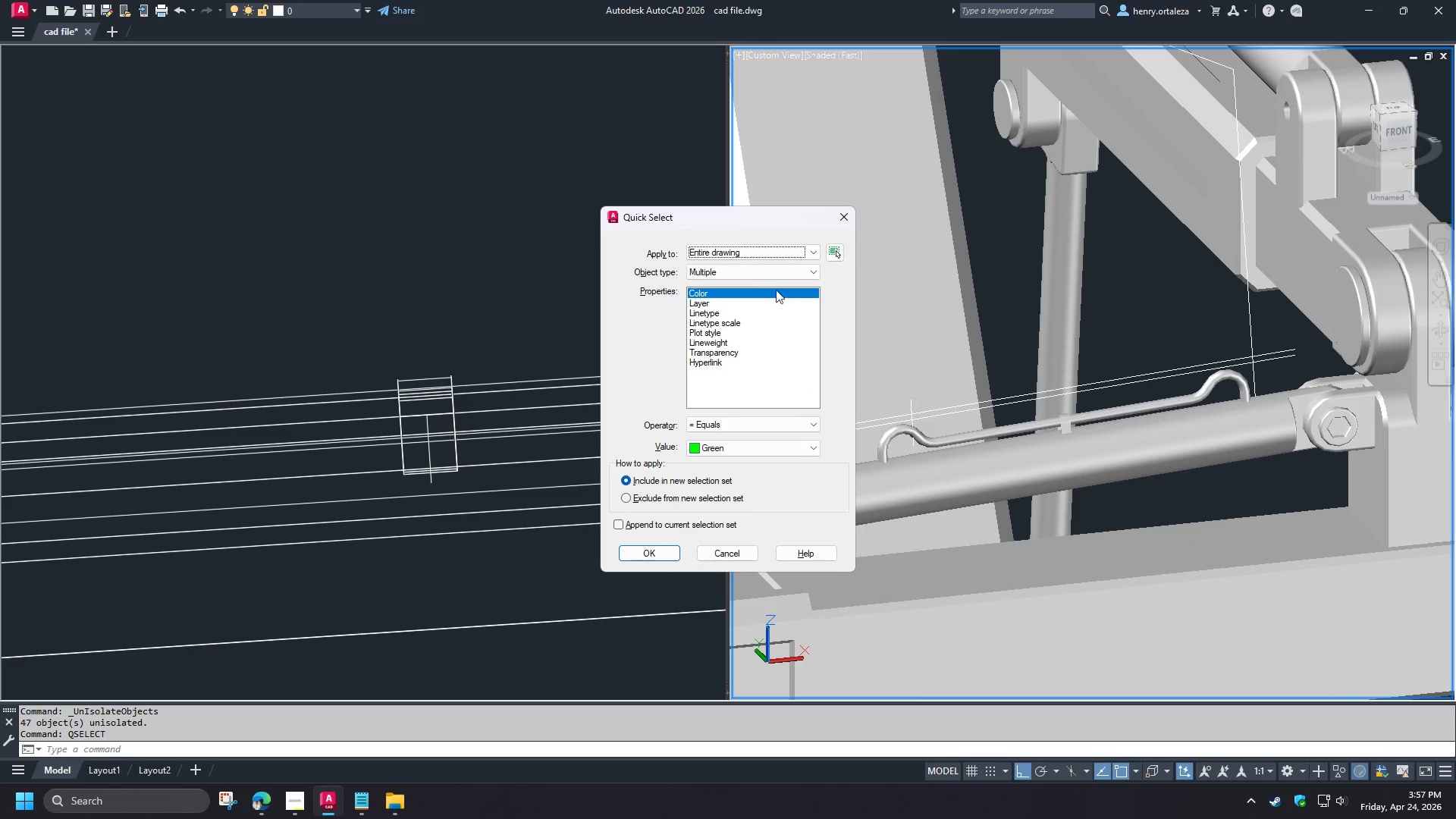 
left_click([755, 272])
 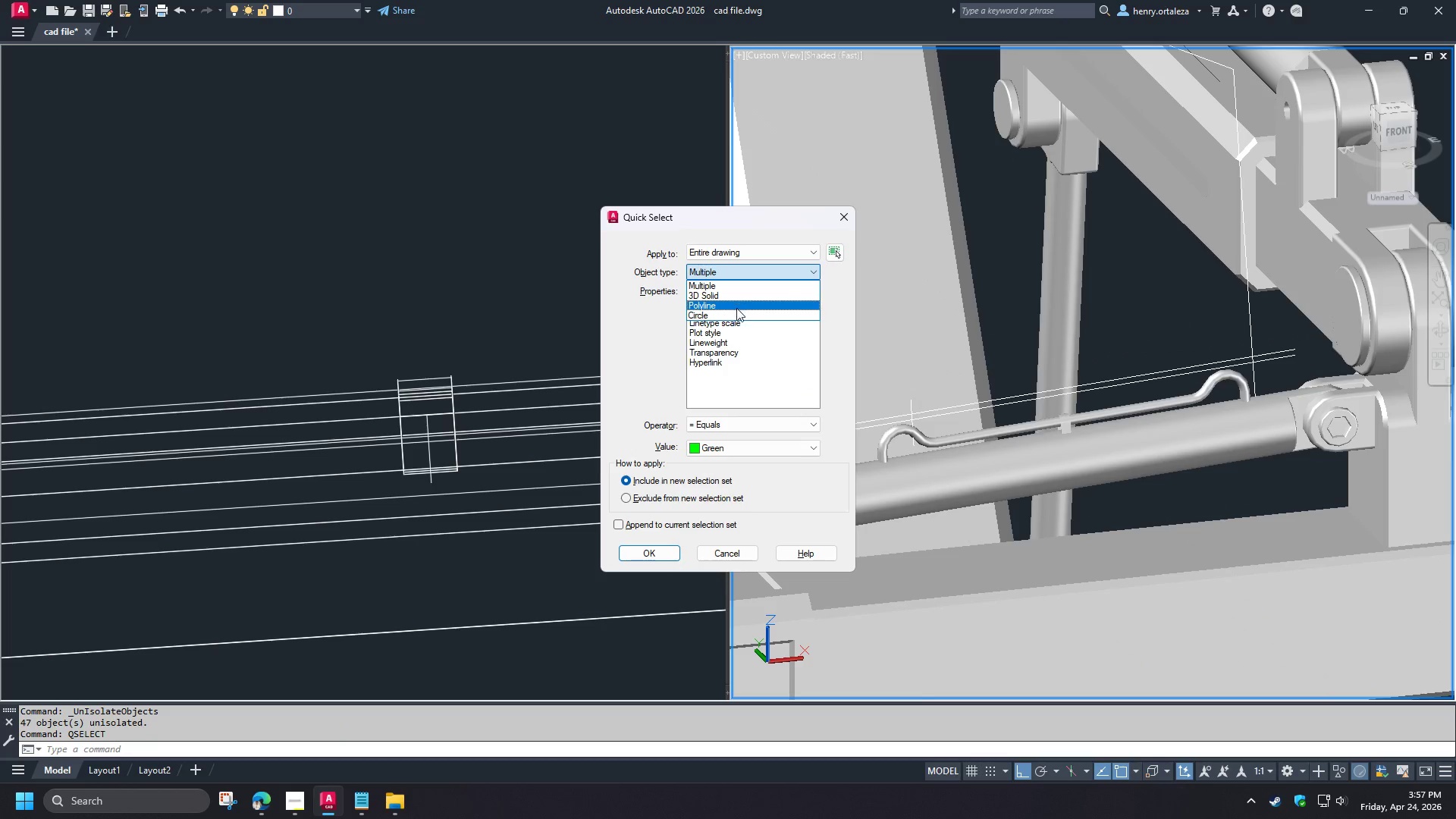 
left_click([736, 308])
 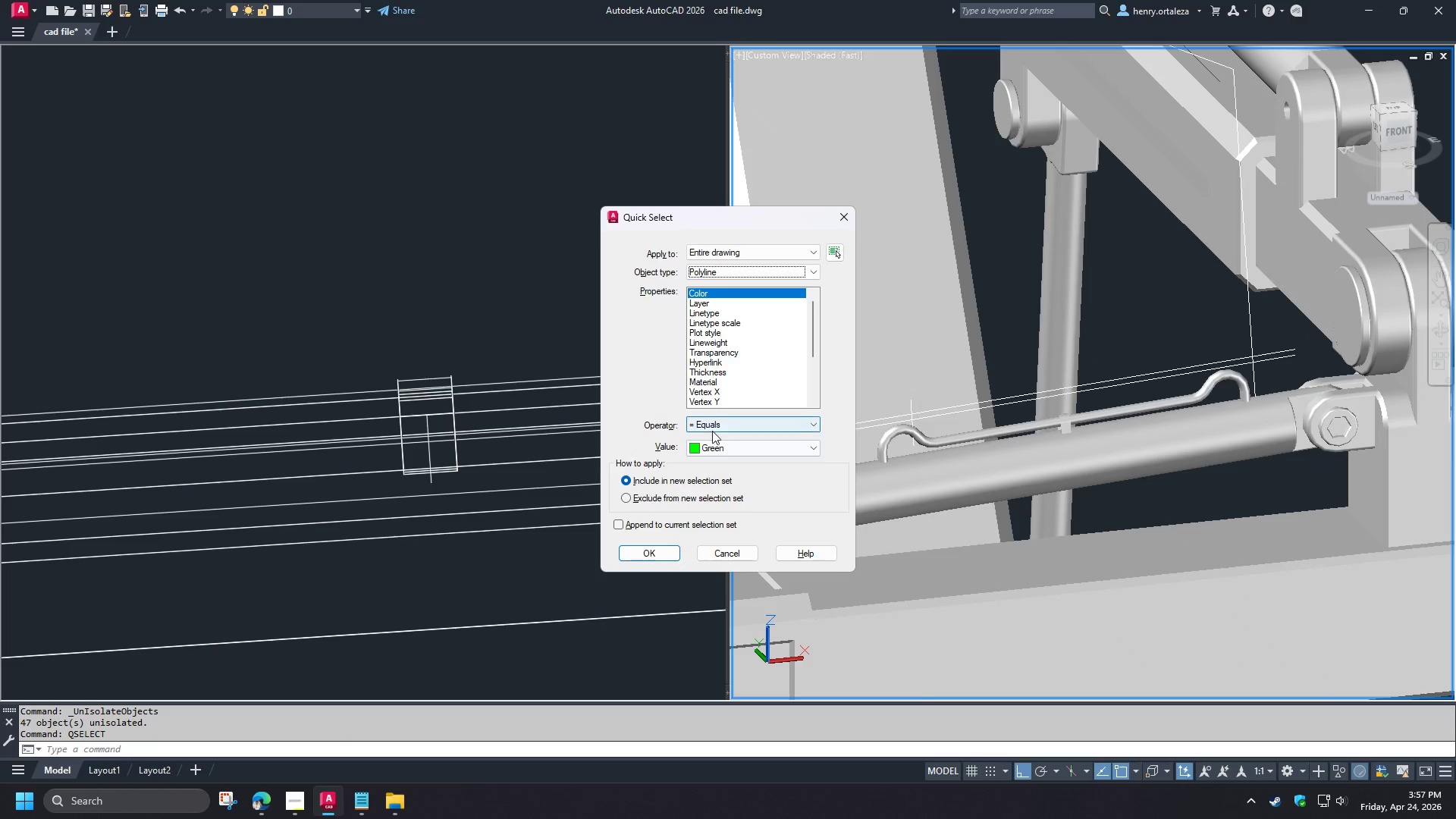 
left_click([708, 425])
 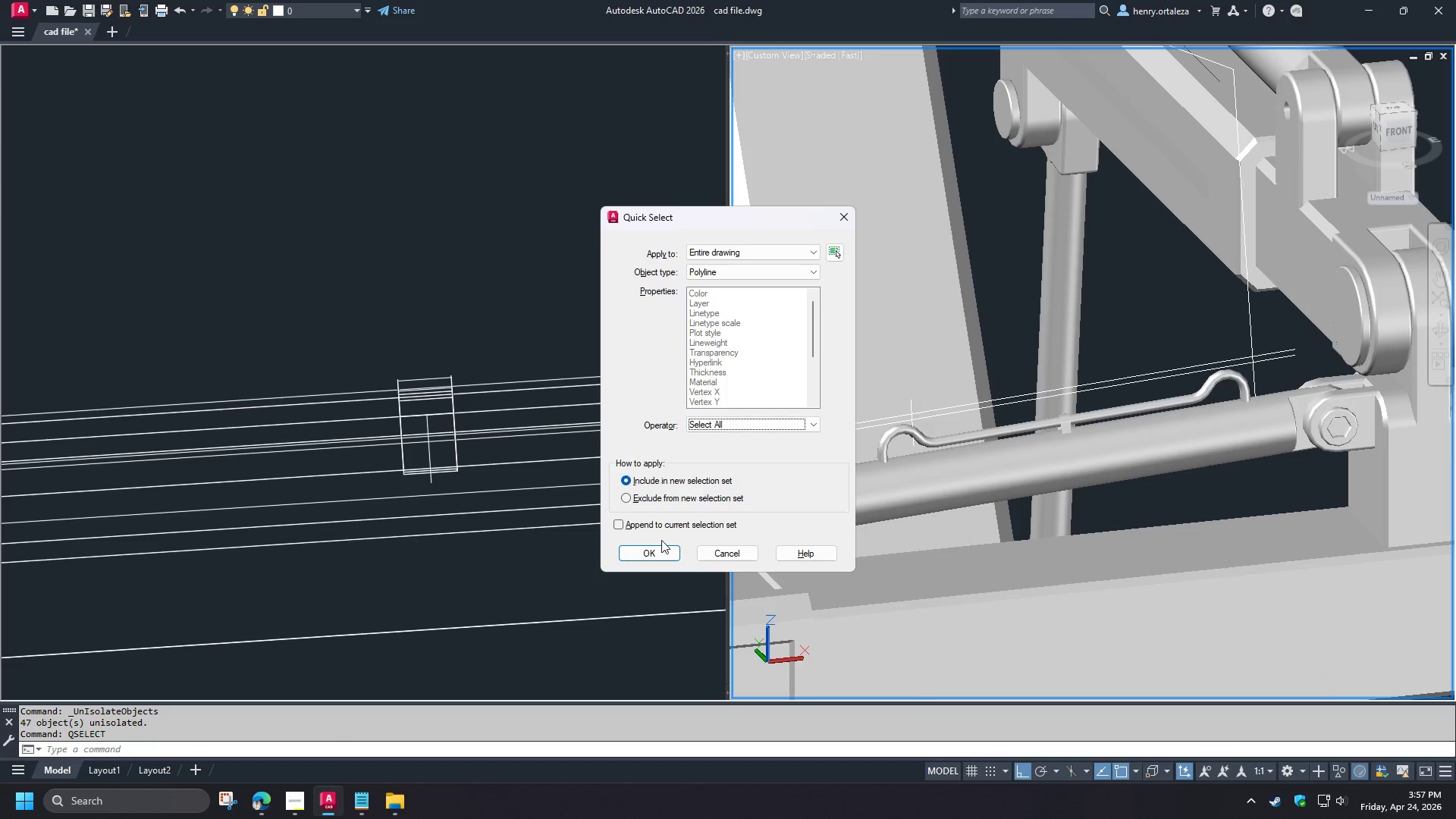 
double_click([655, 551])
 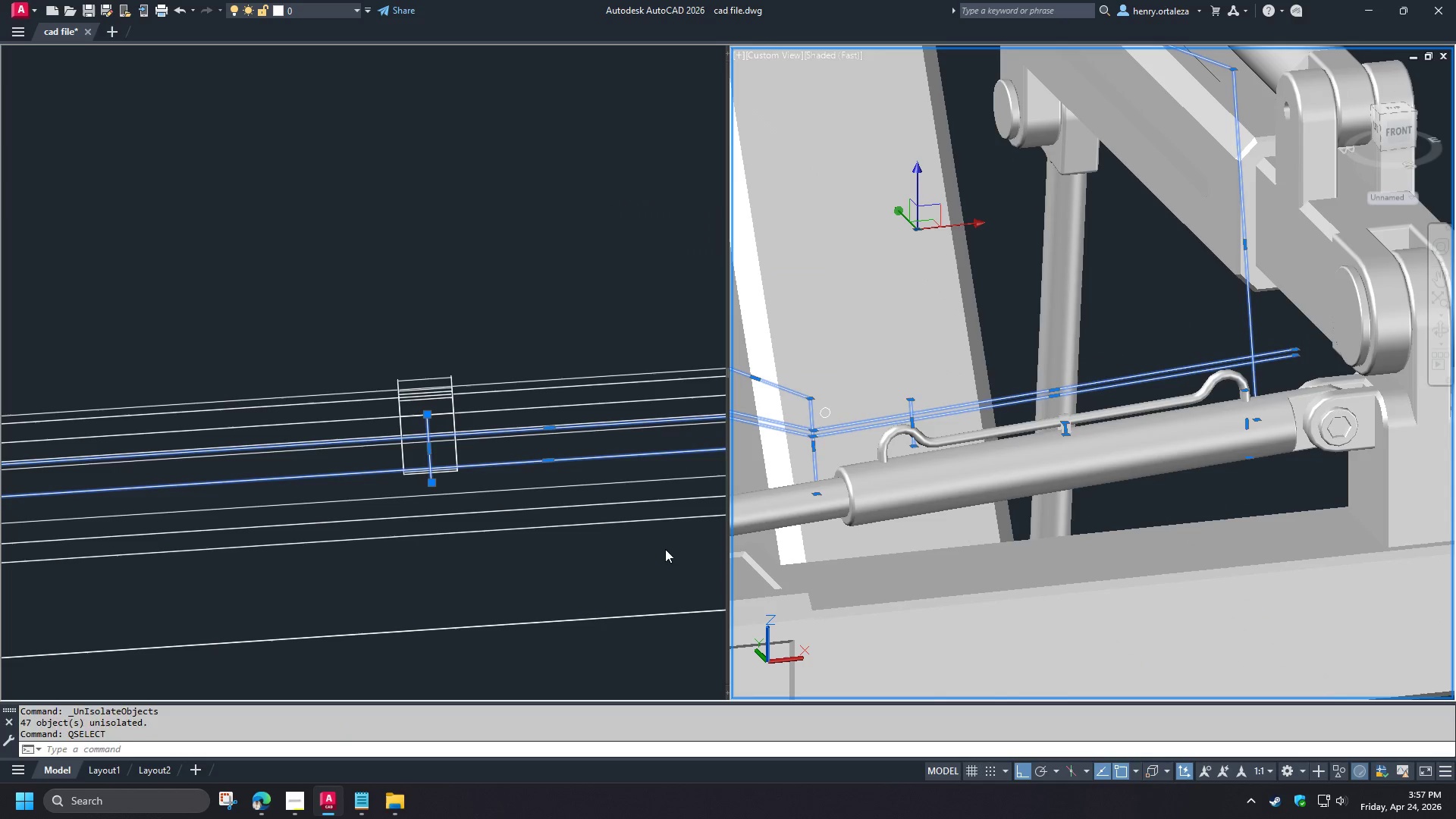 
type(e qse )
 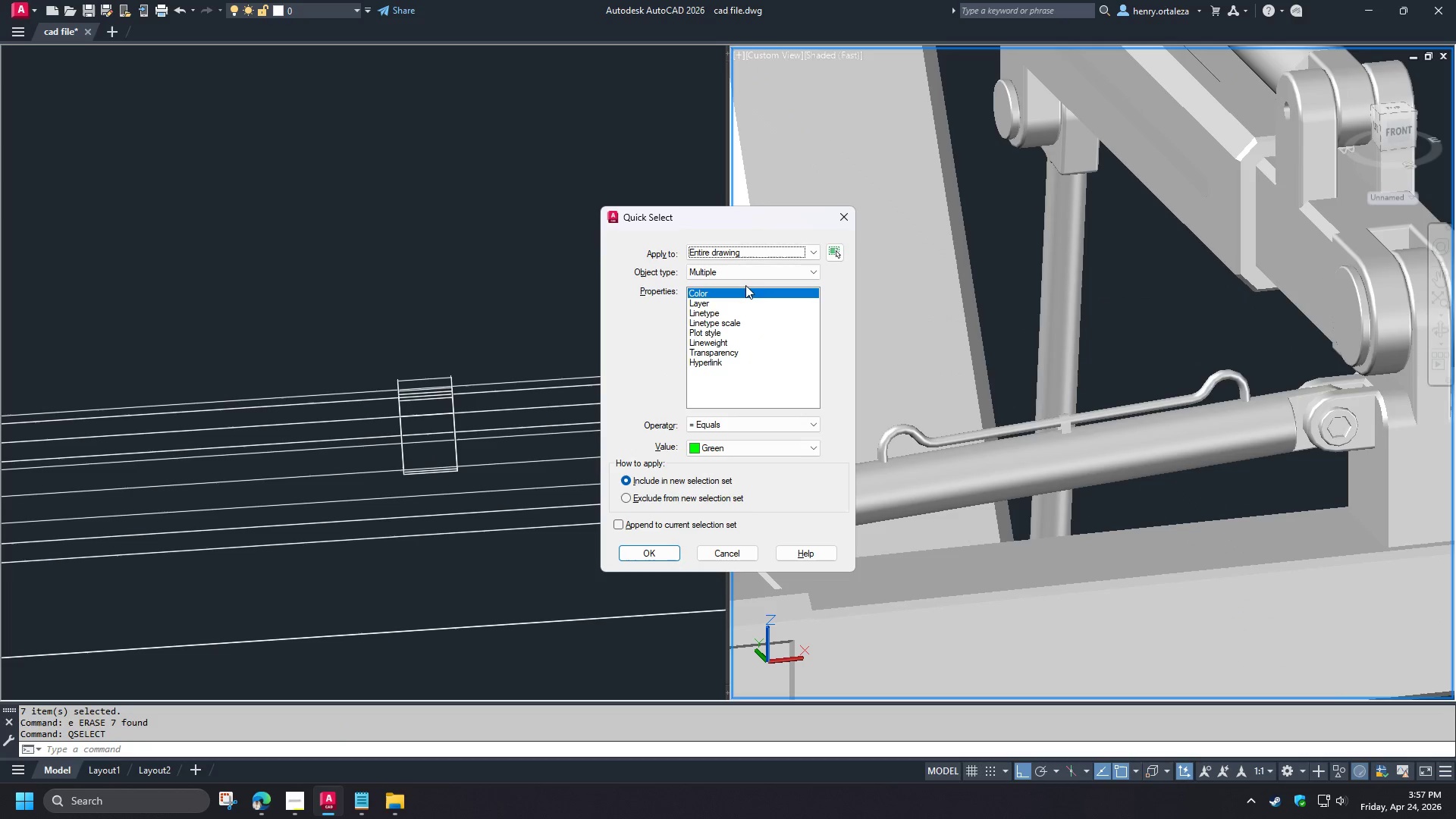 
left_click([729, 273])
 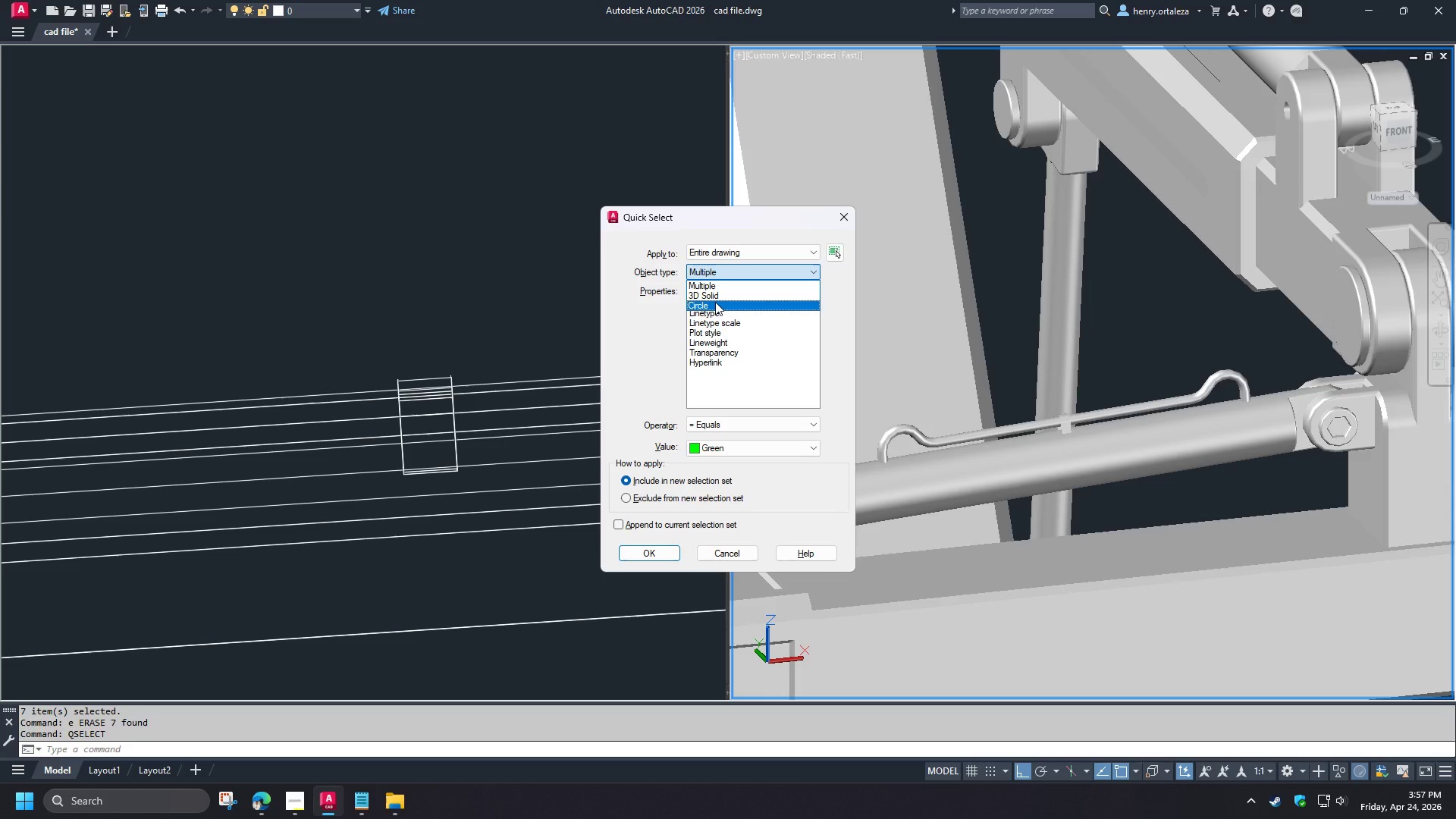 
left_click([715, 302])
 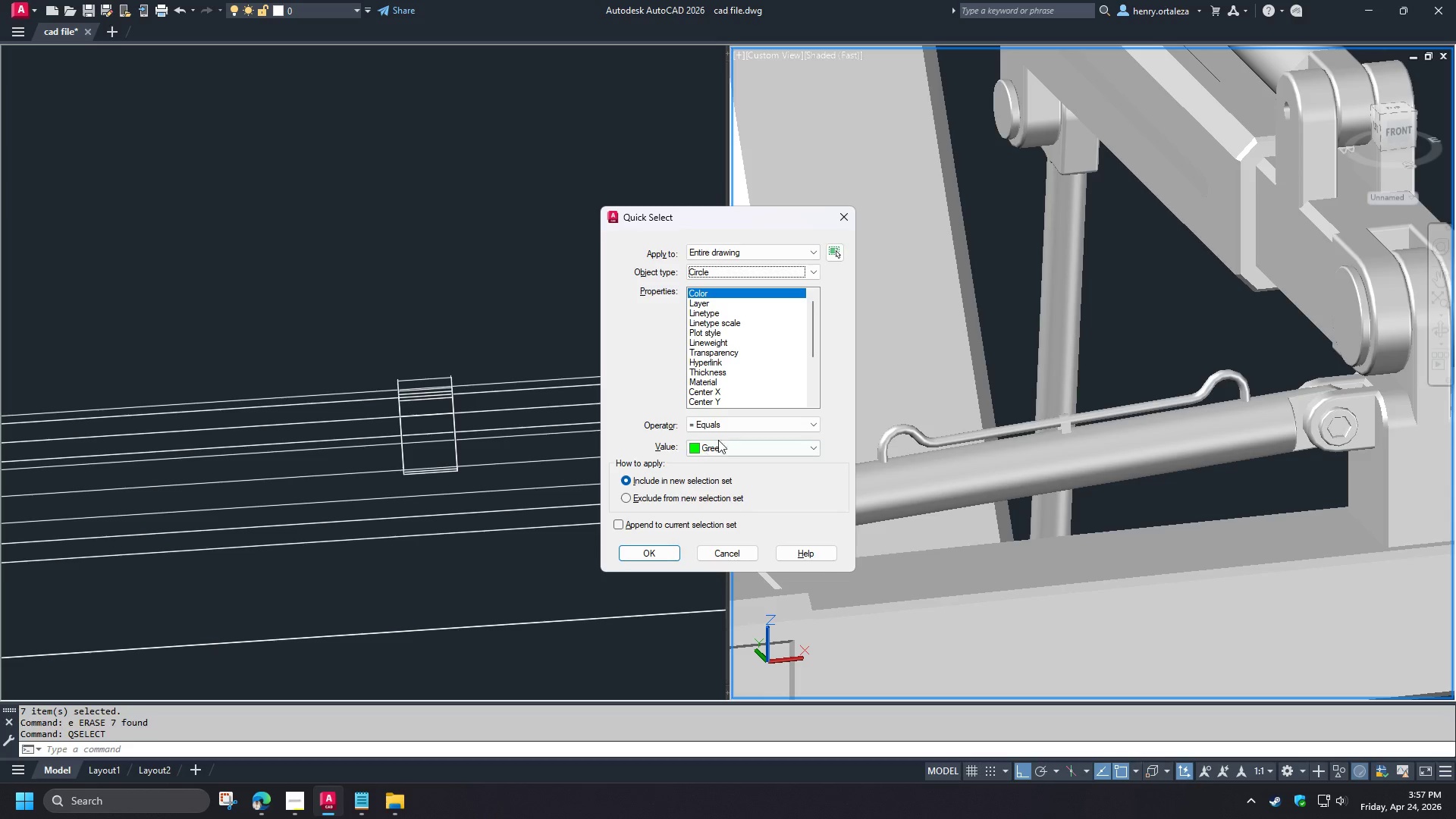 
left_click([721, 428])
 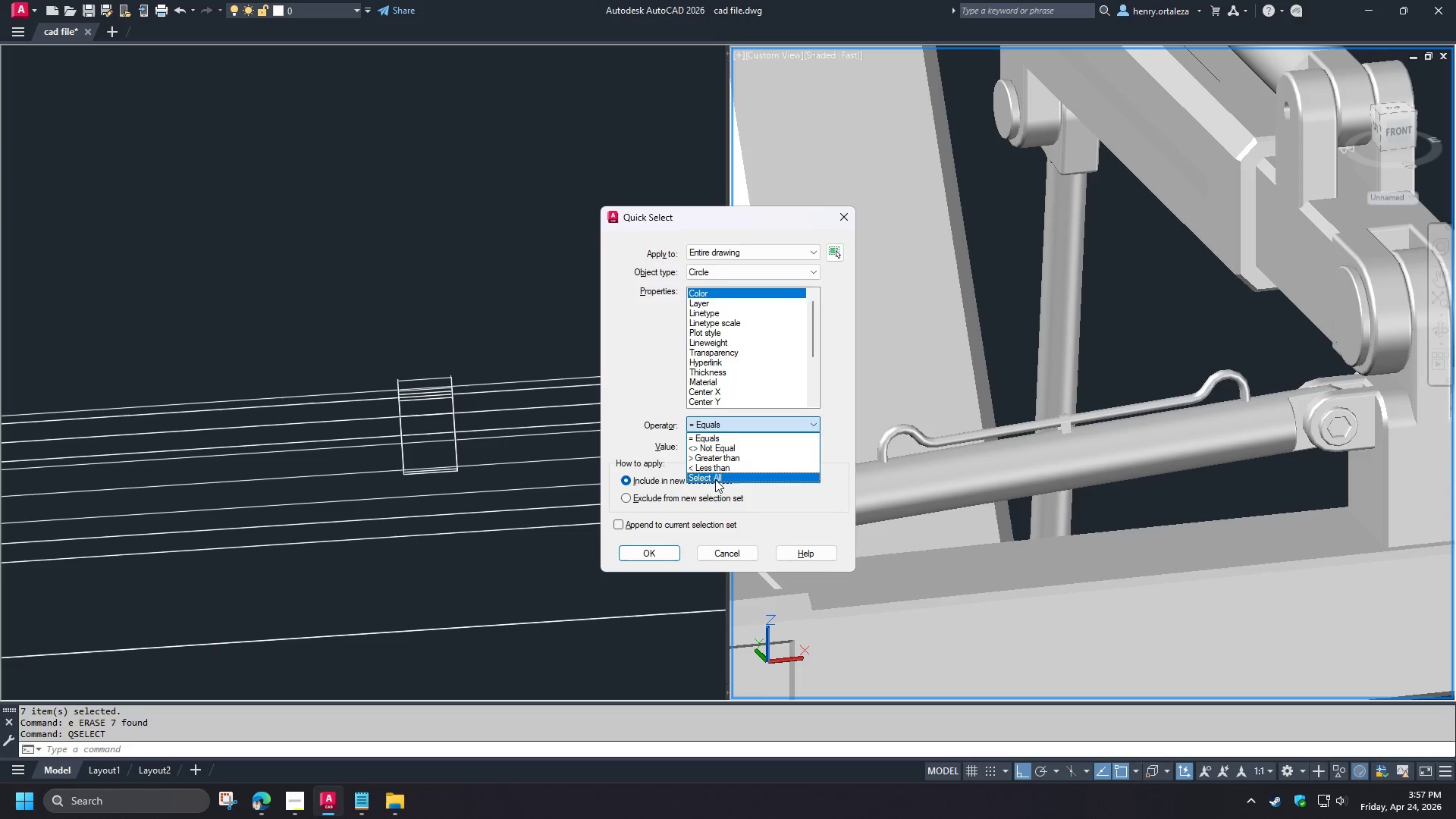 
left_click([715, 478])
 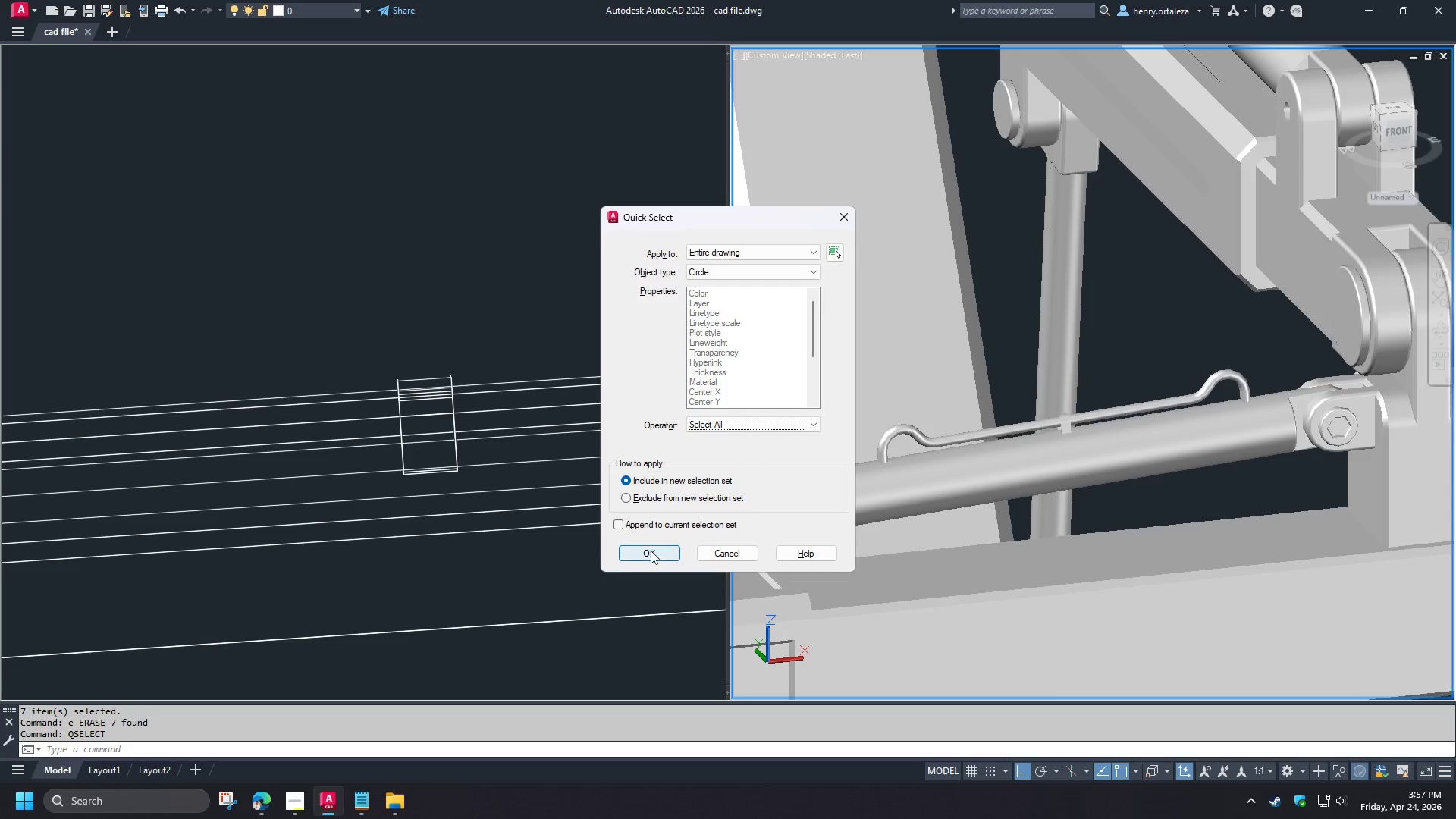 
left_click([650, 552])
 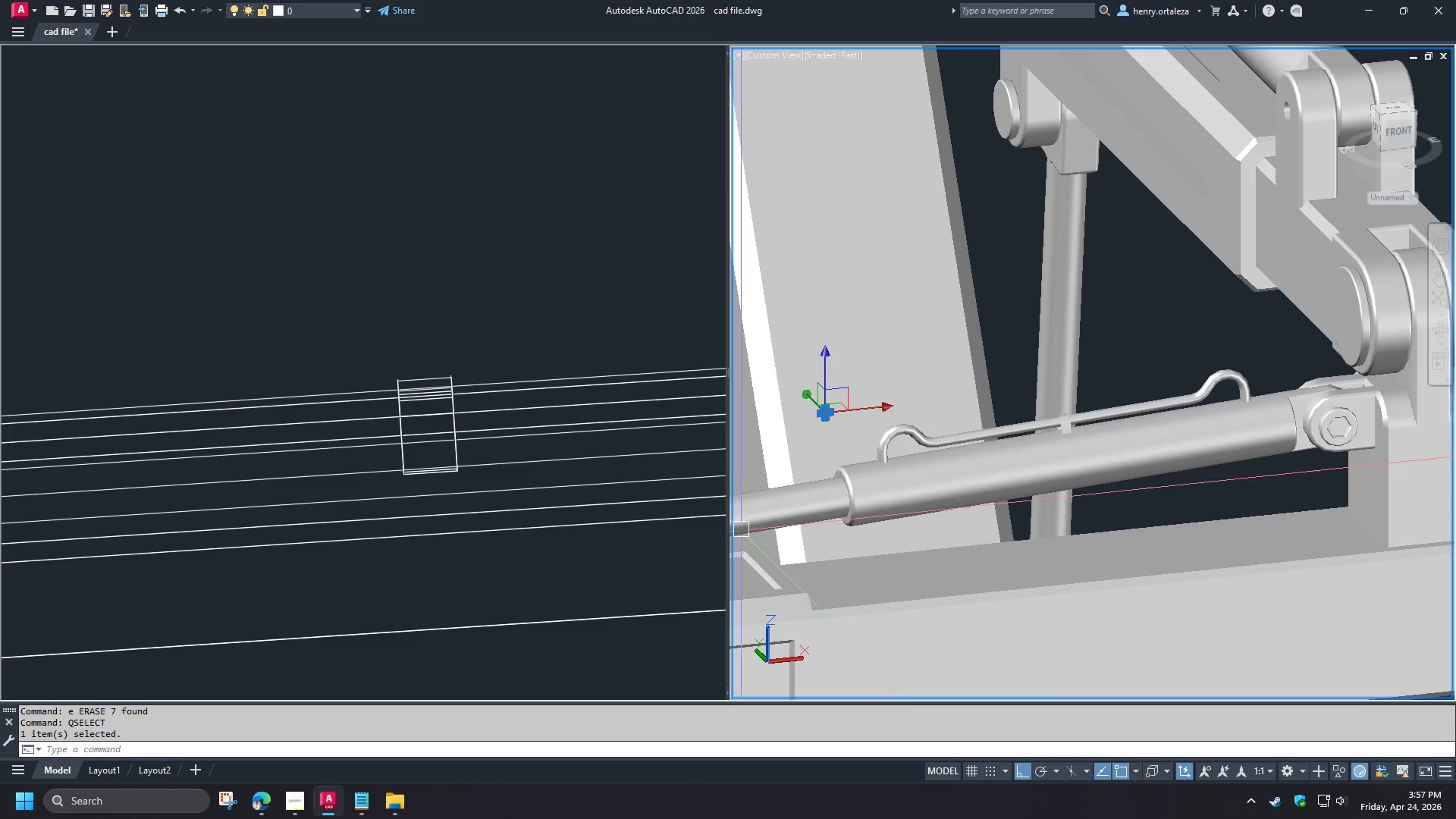 
key(E)
 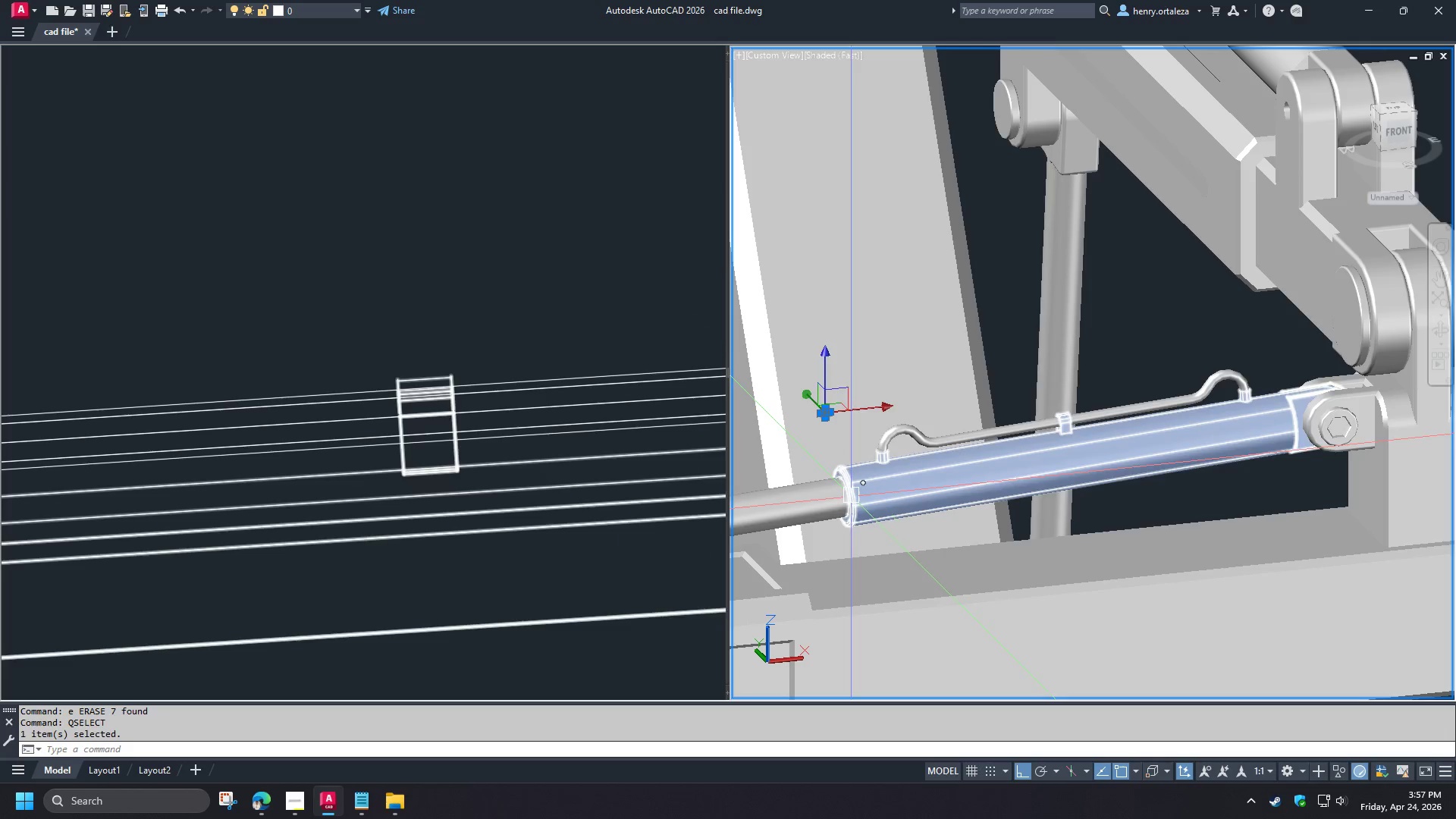 
key(Space)
 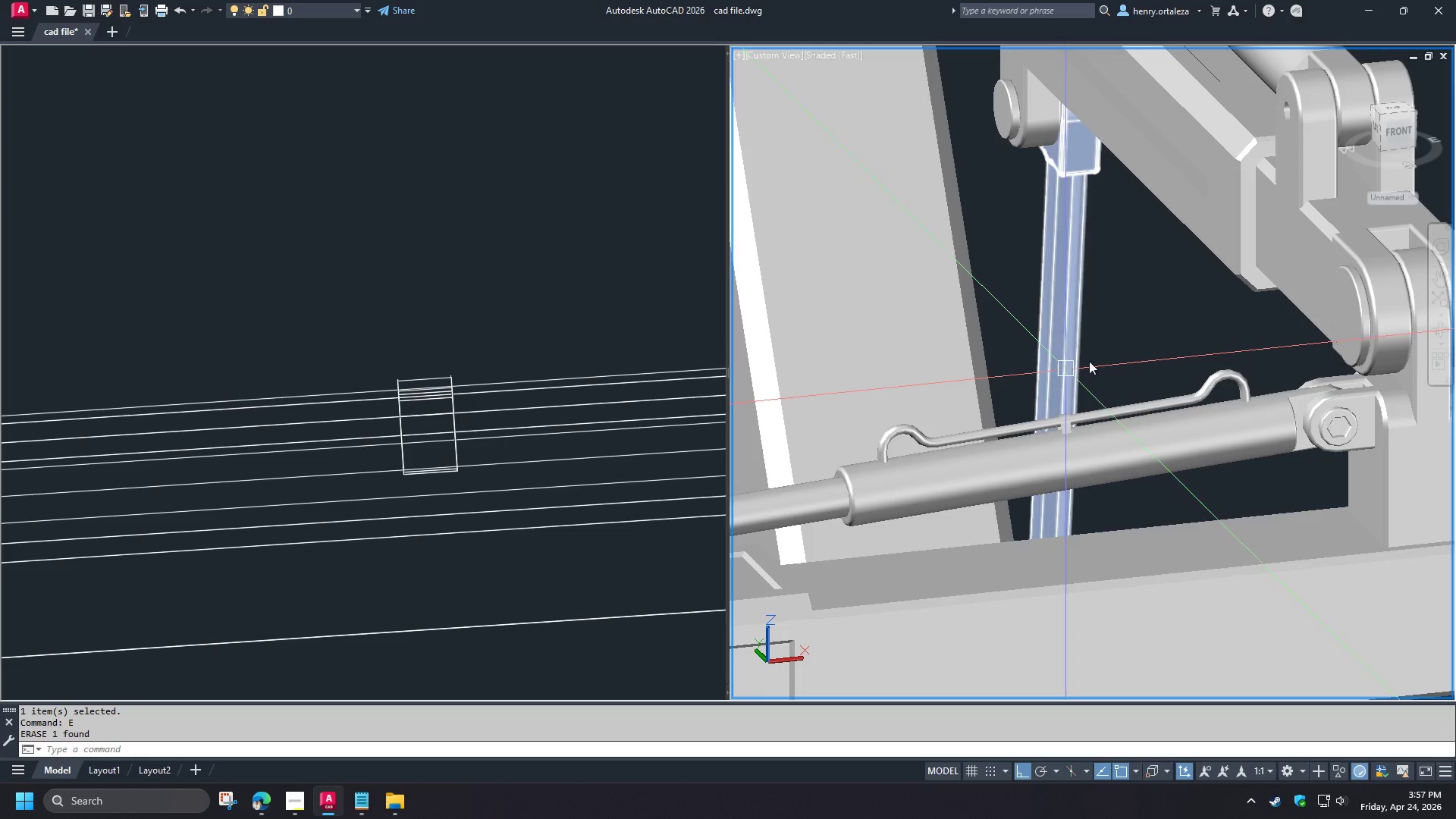 
hold_key(key=ShiftLeft, duration=1.52)
 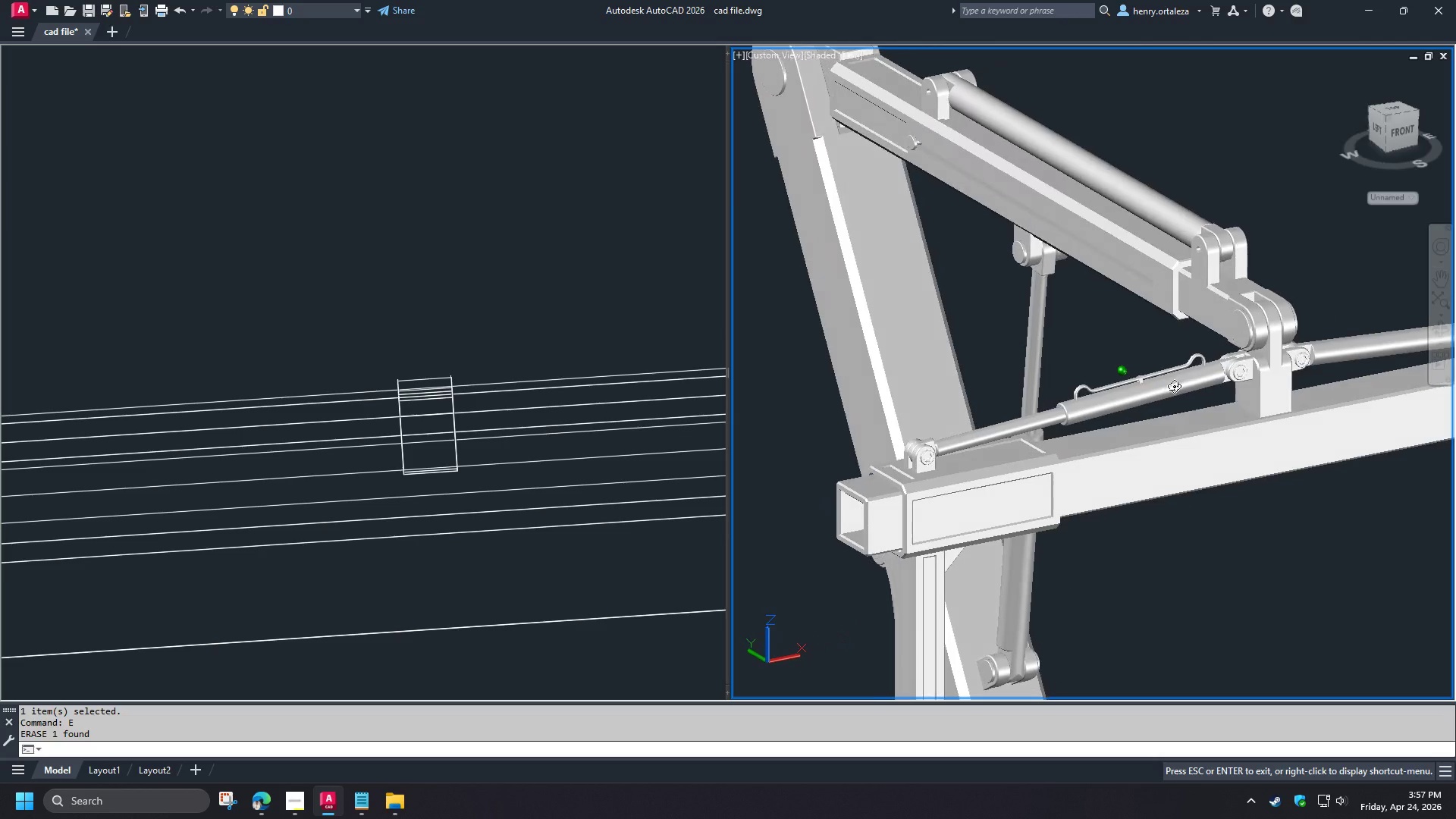 
scroll: coordinate [1134, 343], scroll_direction: down, amount: 3.0
 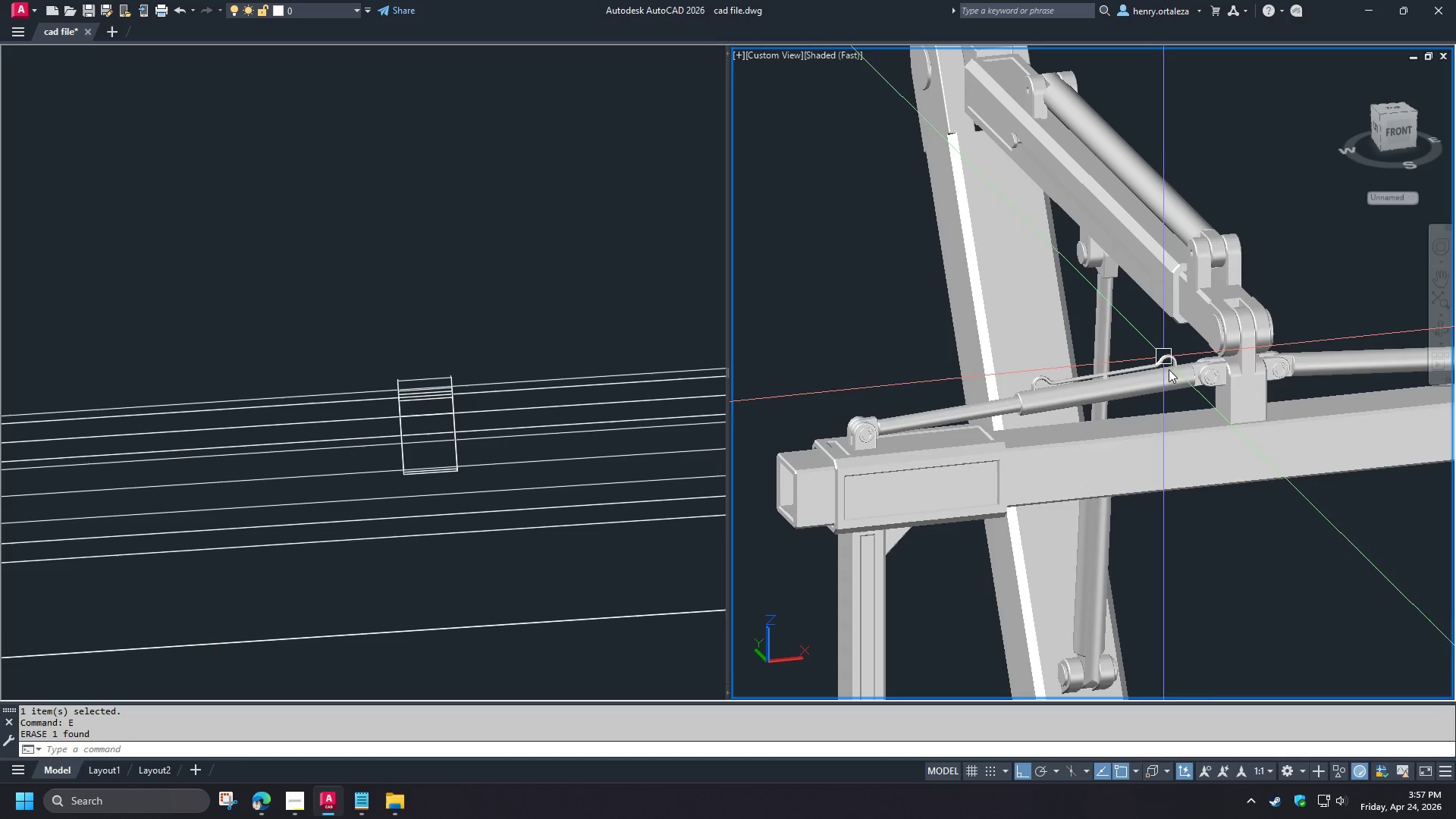 
hold_key(key=ShiftLeft, duration=0.86)
 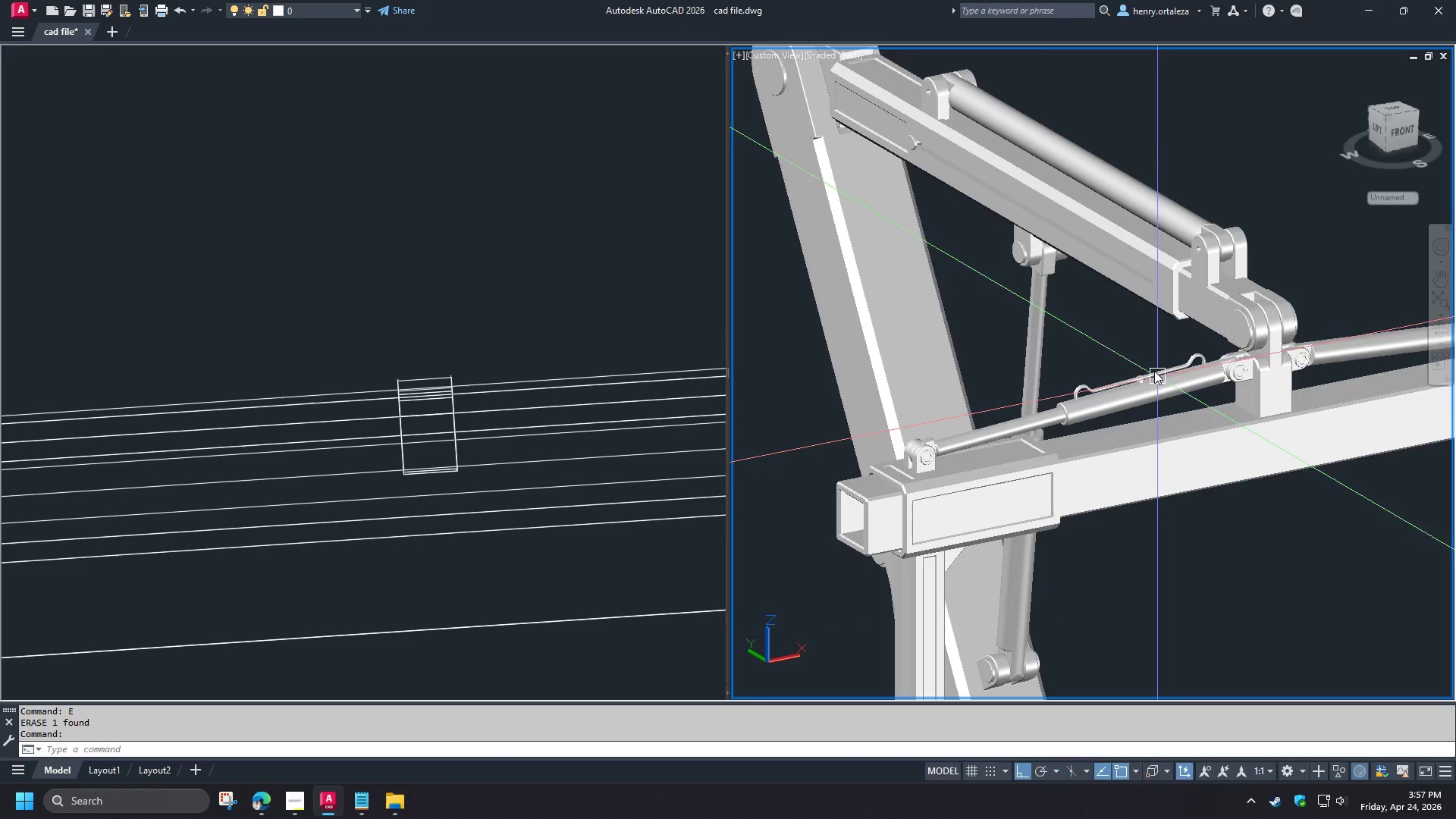 
scroll: coordinate [1150, 364], scroll_direction: up, amount: 2.0
 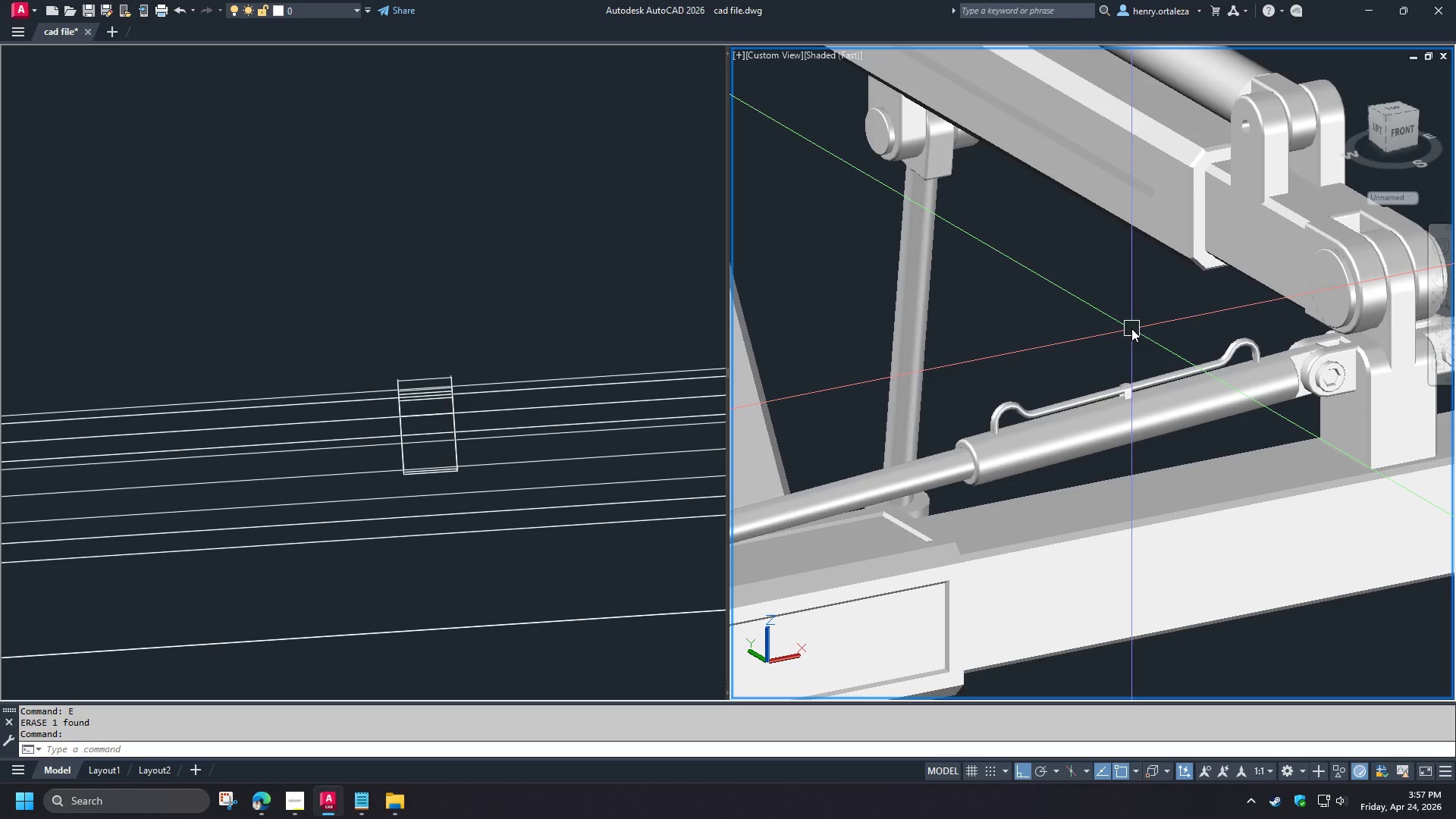 
wait(7.2)
 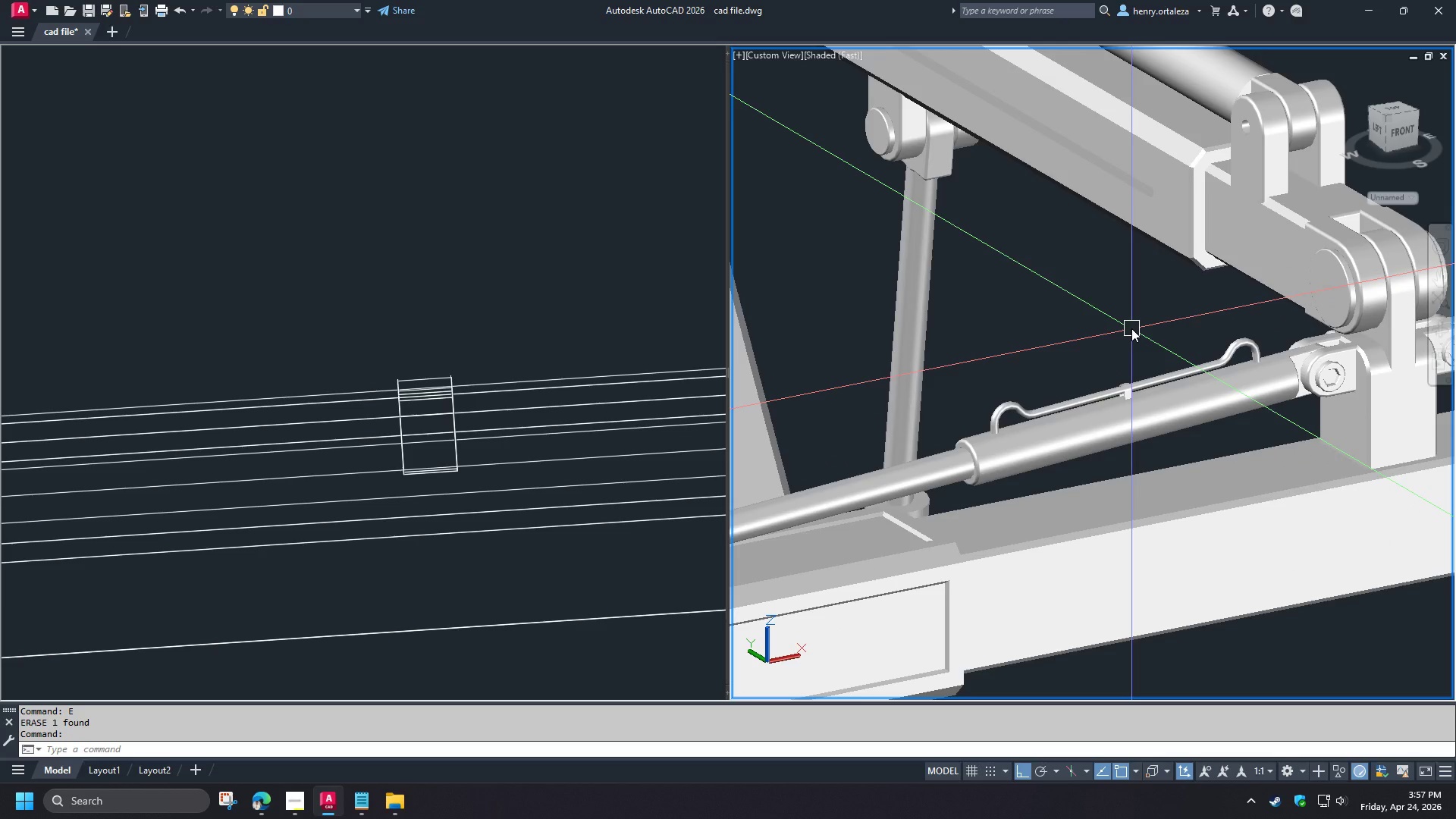 
scroll: coordinate [1128, 421], scroll_direction: up, amount: 3.0
 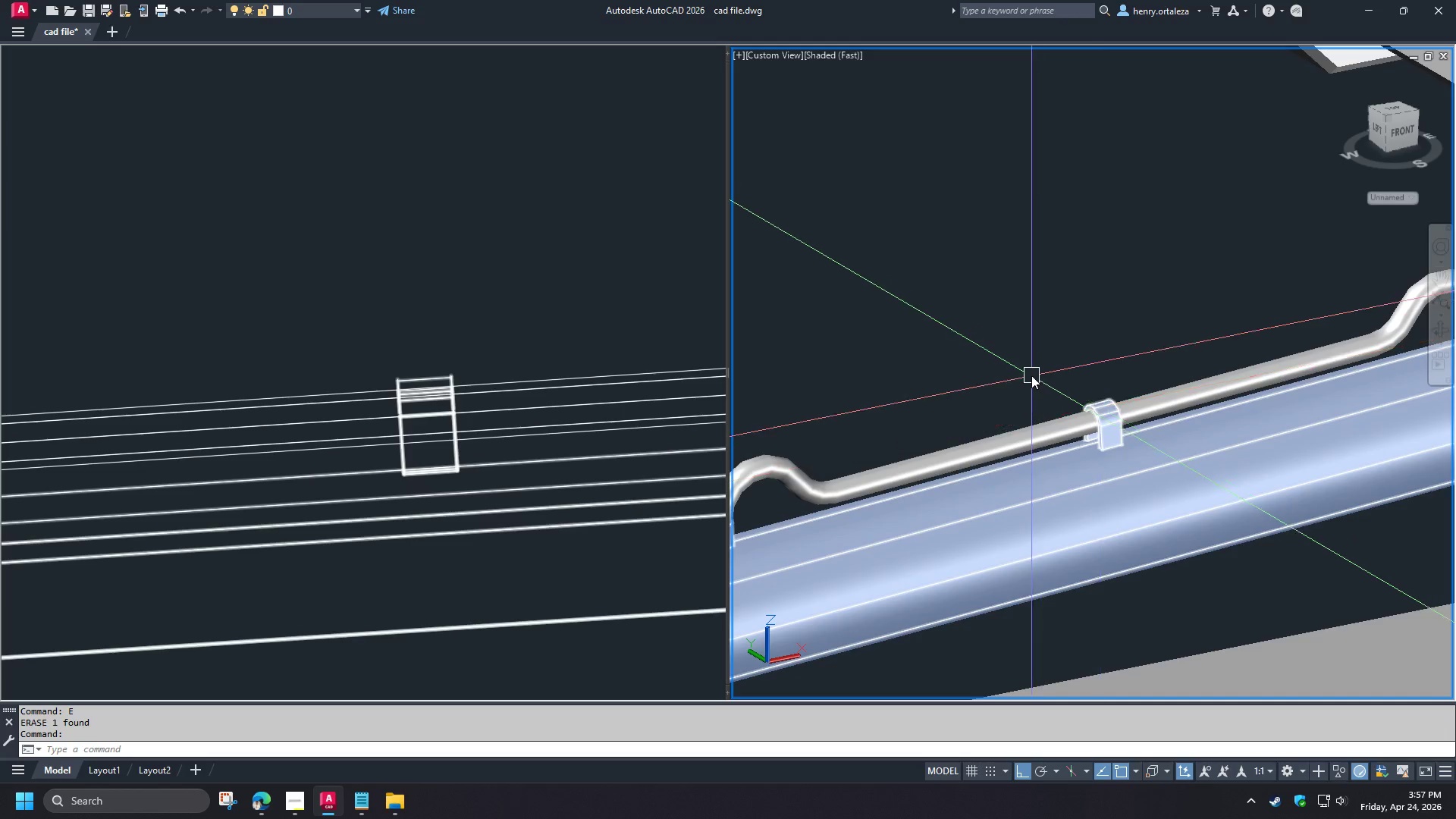 
scroll: coordinate [1030, 375], scroll_direction: down, amount: 2.0
 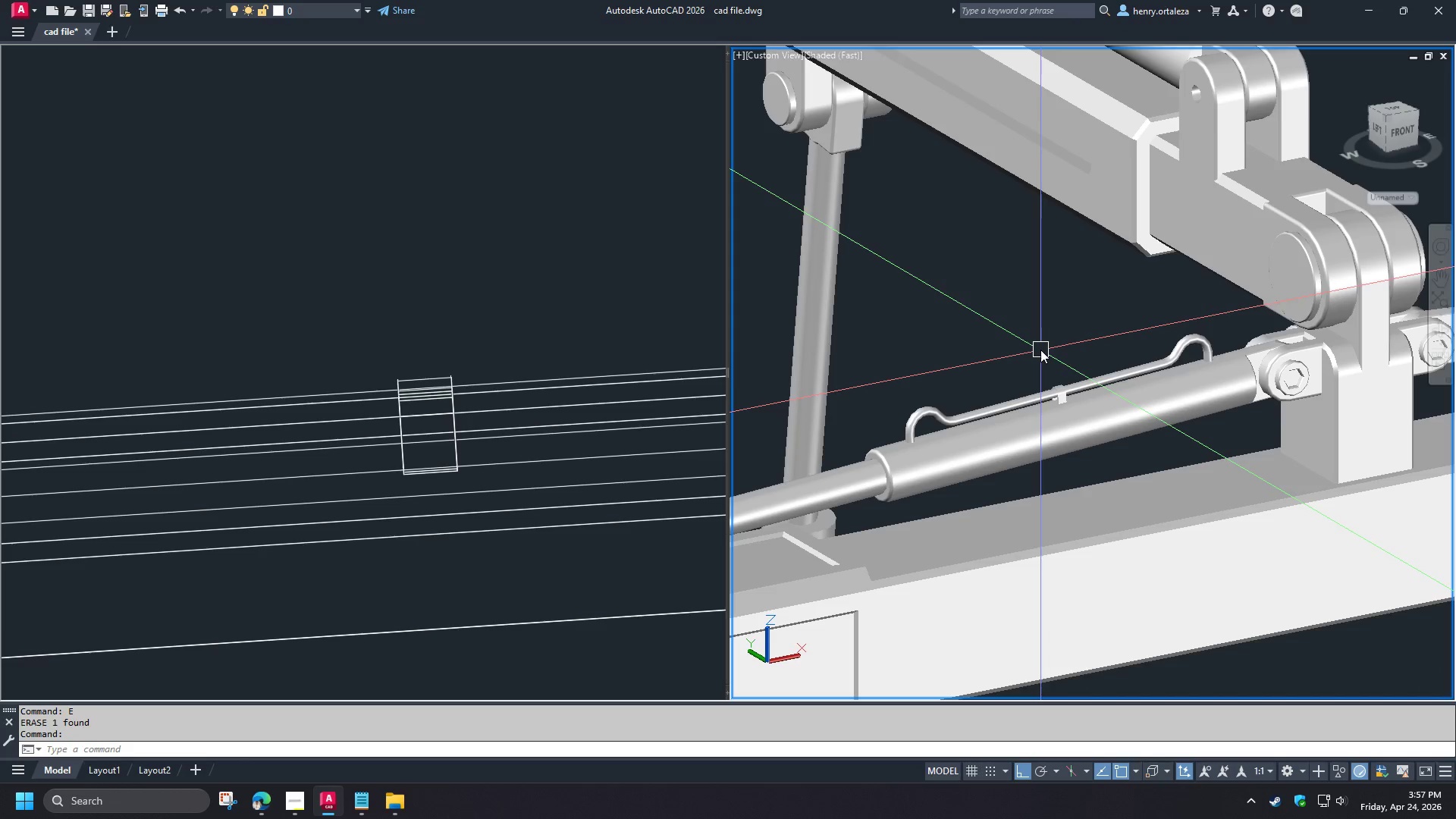 
wait(5.56)
 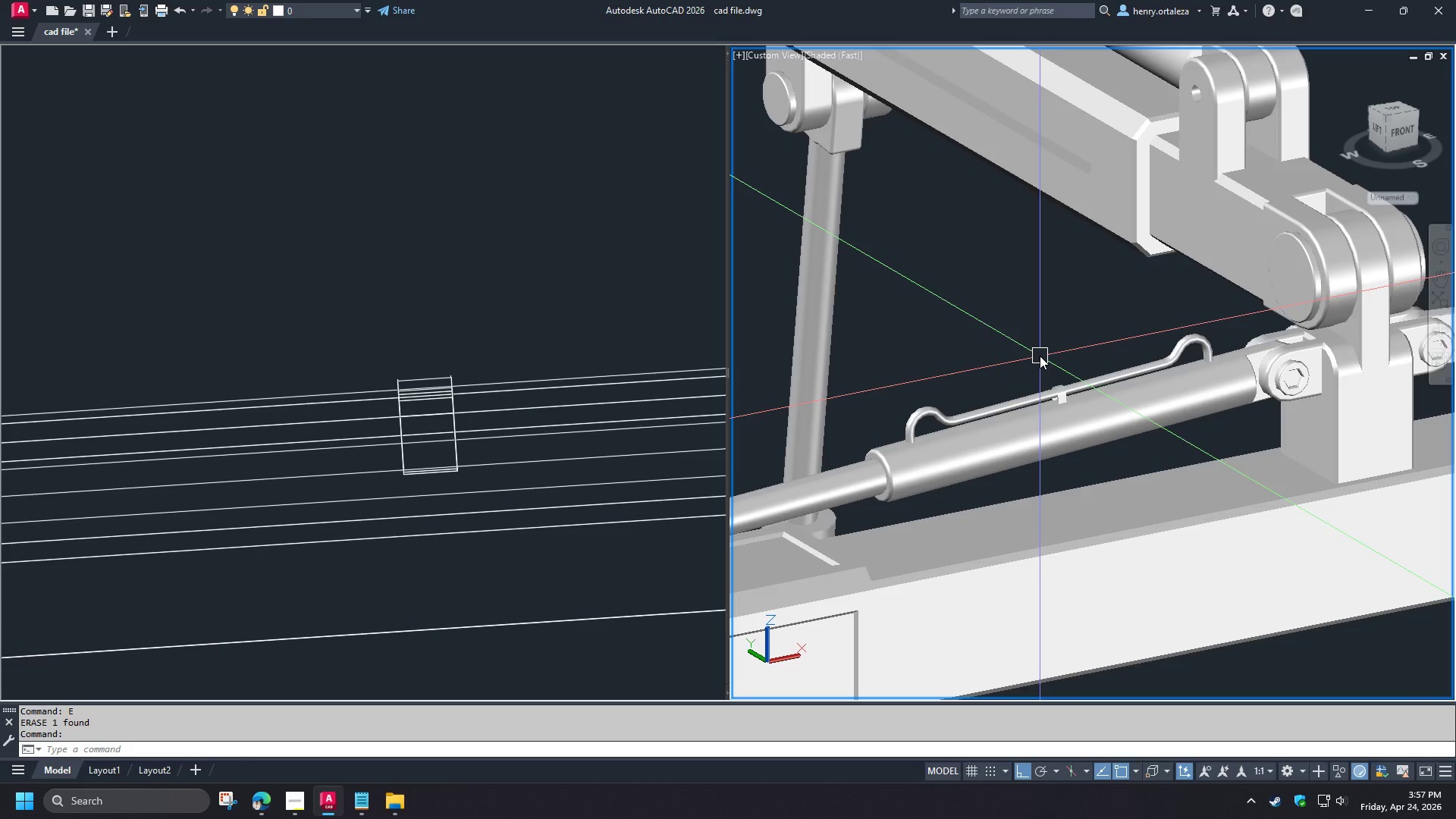 
scroll: coordinate [1040, 347], scroll_direction: none, amount: 0.0
 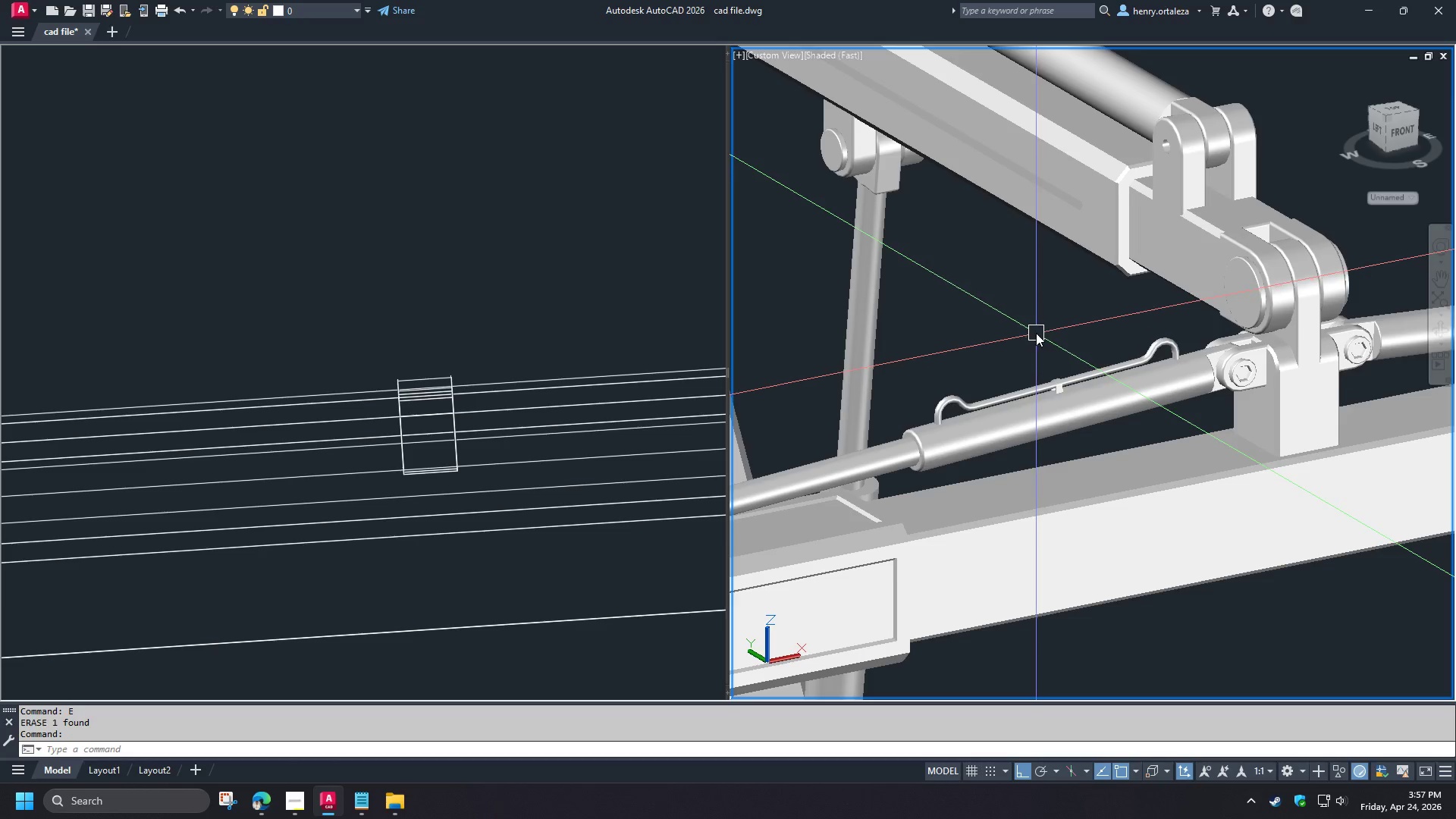 
scroll: coordinate [1036, 332], scroll_direction: down, amount: 1.0
 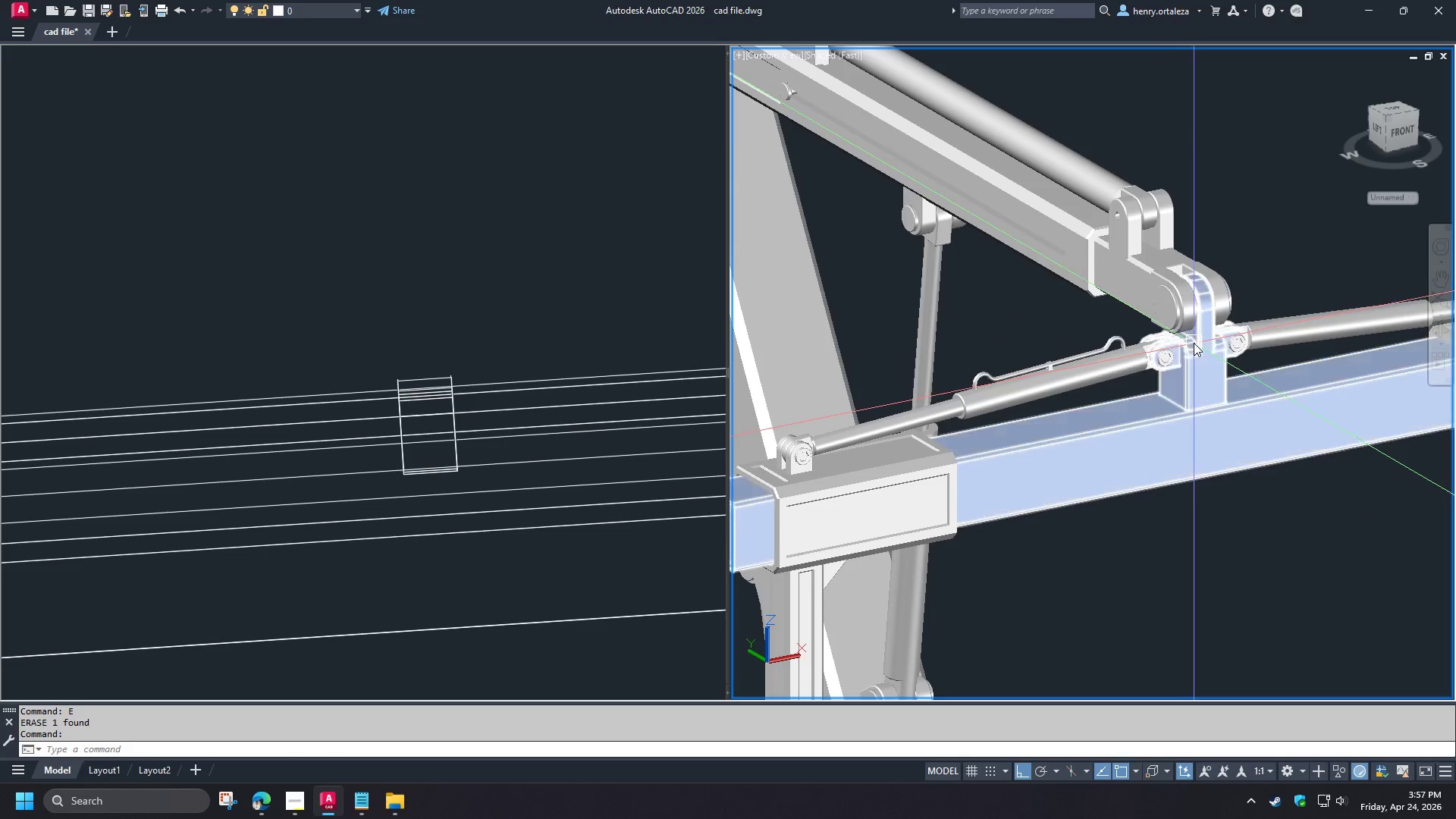 
hold_key(key=ShiftLeft, duration=1.53)
 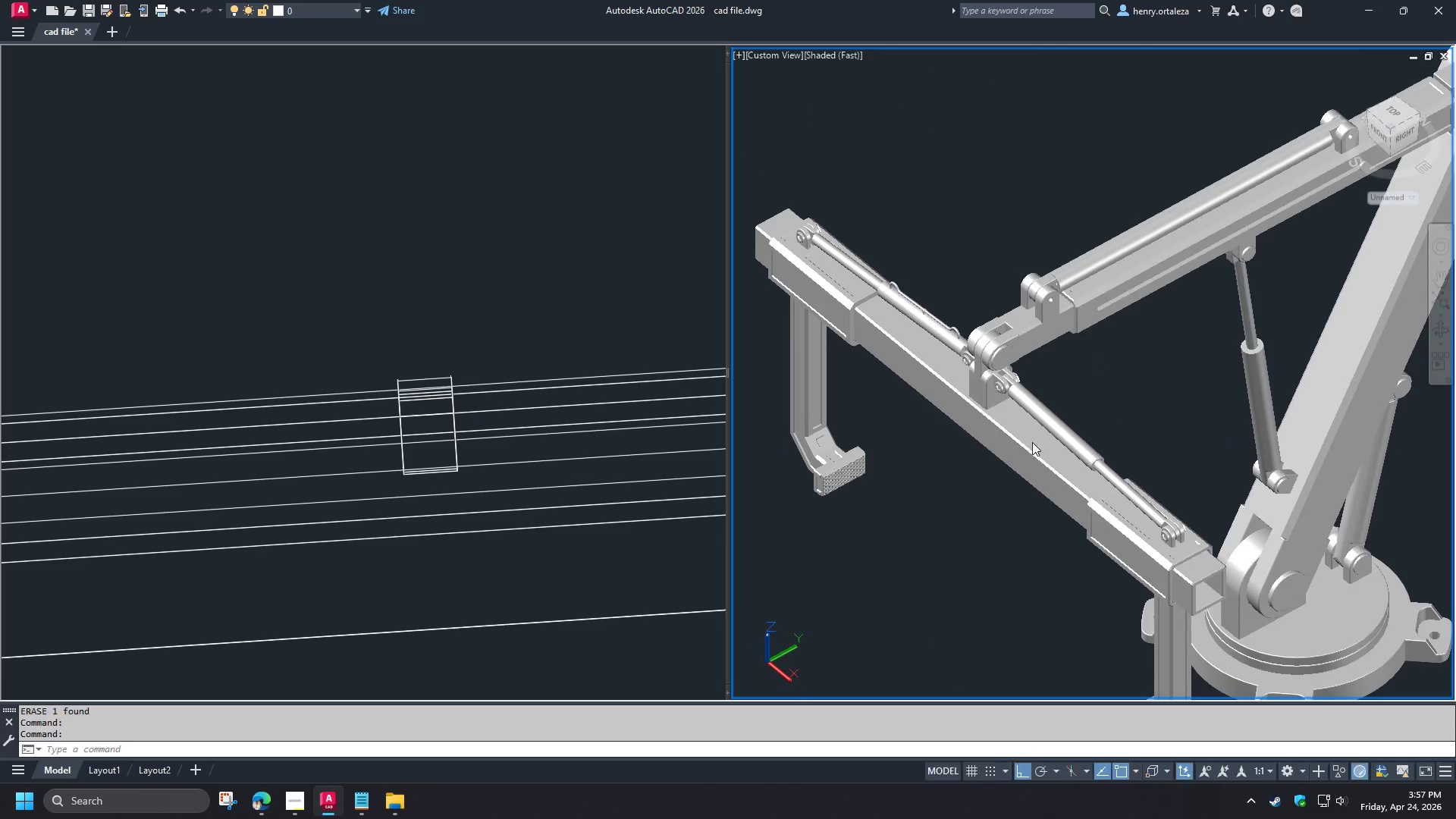 
scroll: coordinate [1087, 339], scroll_direction: down, amount: 1.0
 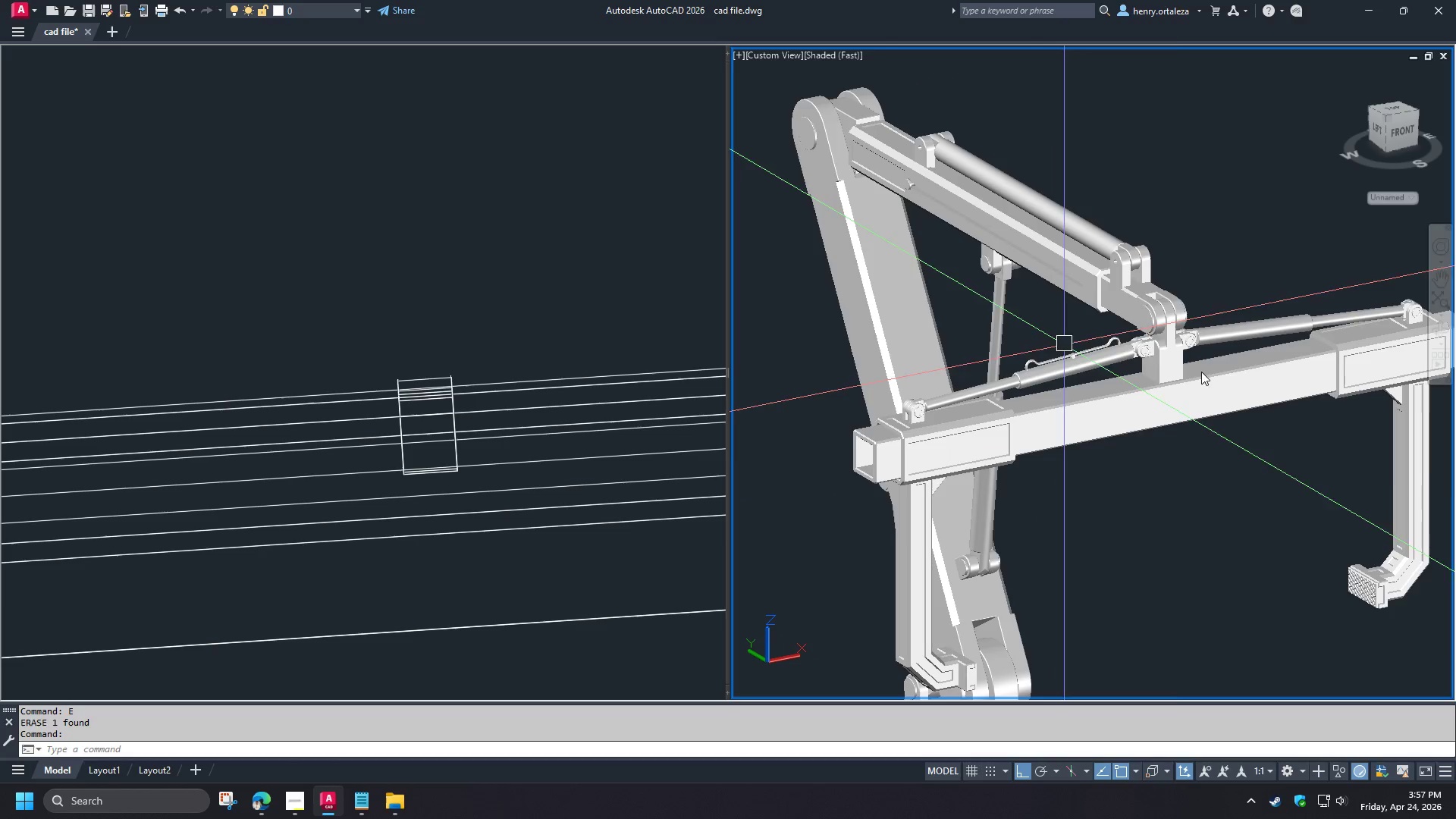 
hold_key(key=ShiftLeft, duration=0.62)
 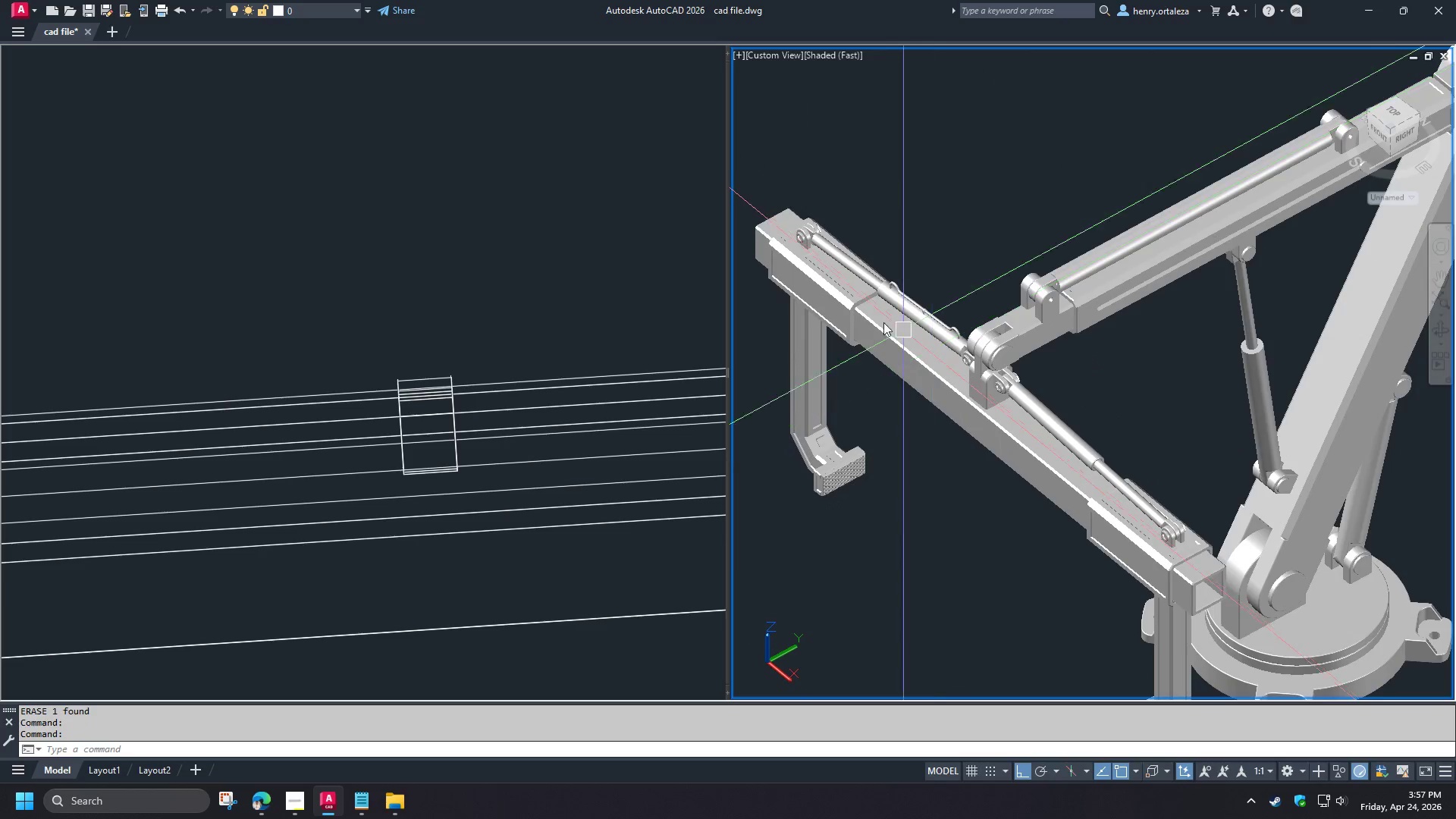 
scroll: coordinate [986, 291], scroll_direction: up, amount: 5.0
 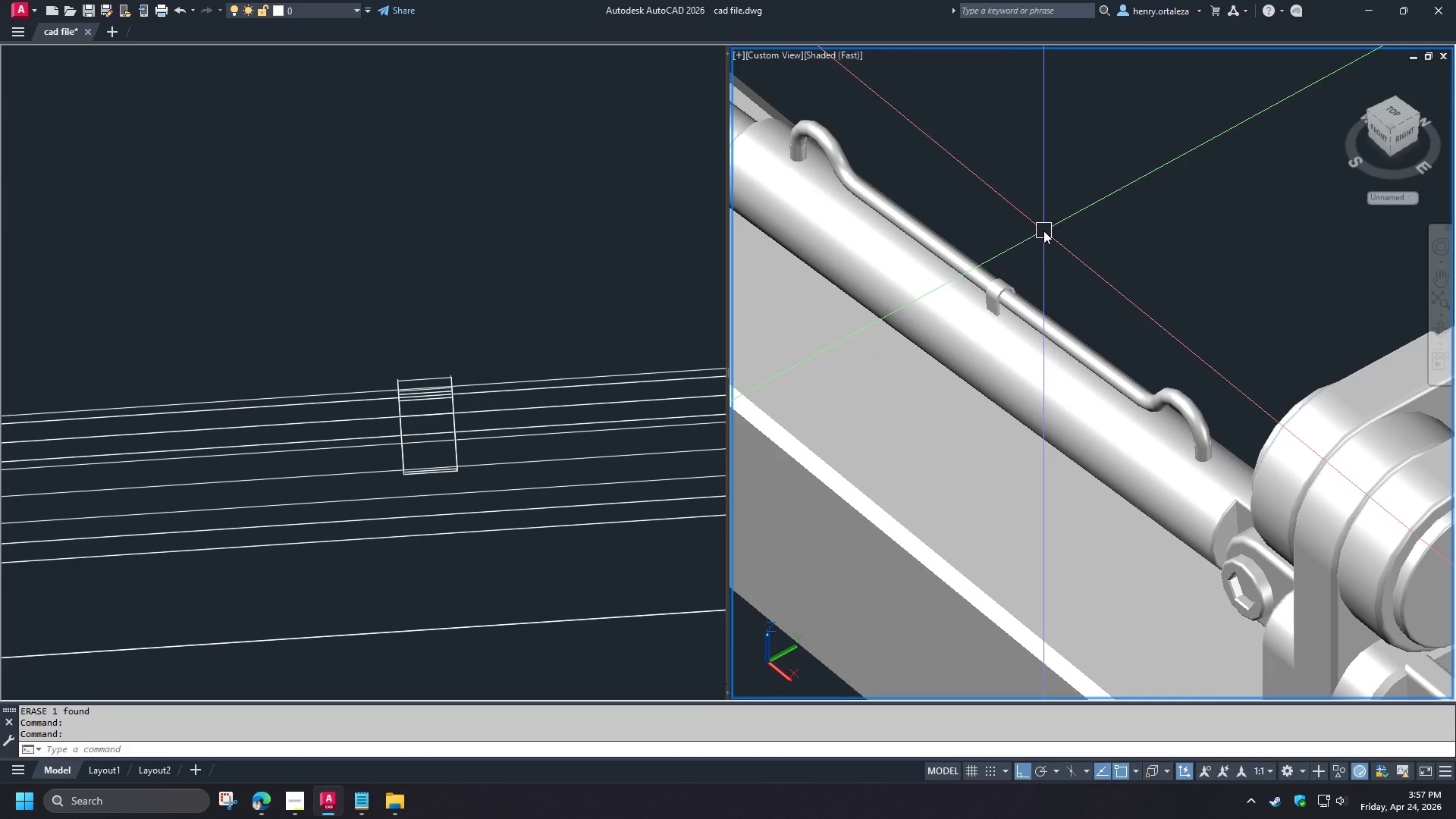 
hold_key(key=ShiftLeft, duration=1.45)
 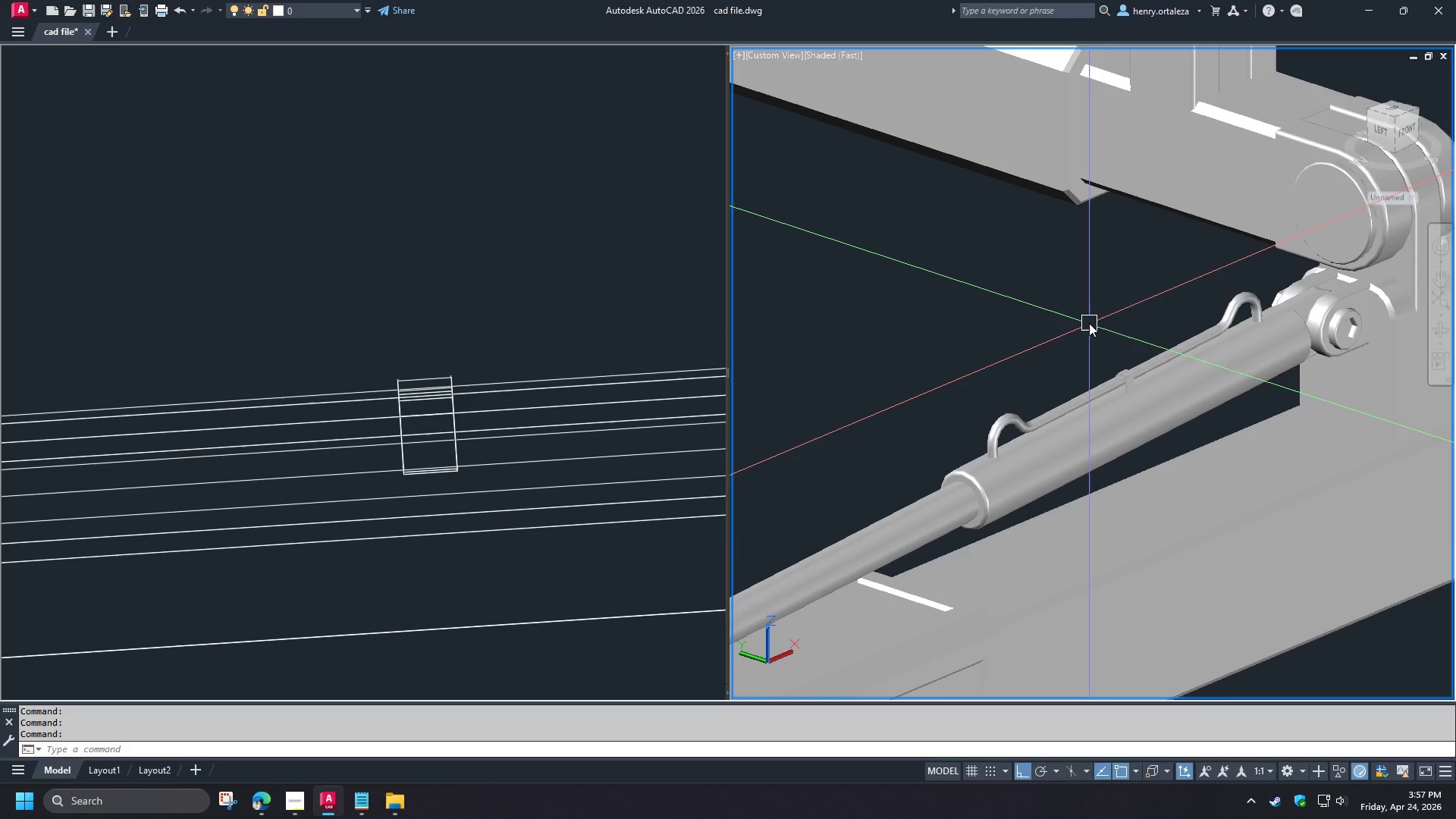 
scroll: coordinate [1051, 233], scroll_direction: down, amount: 1.0
 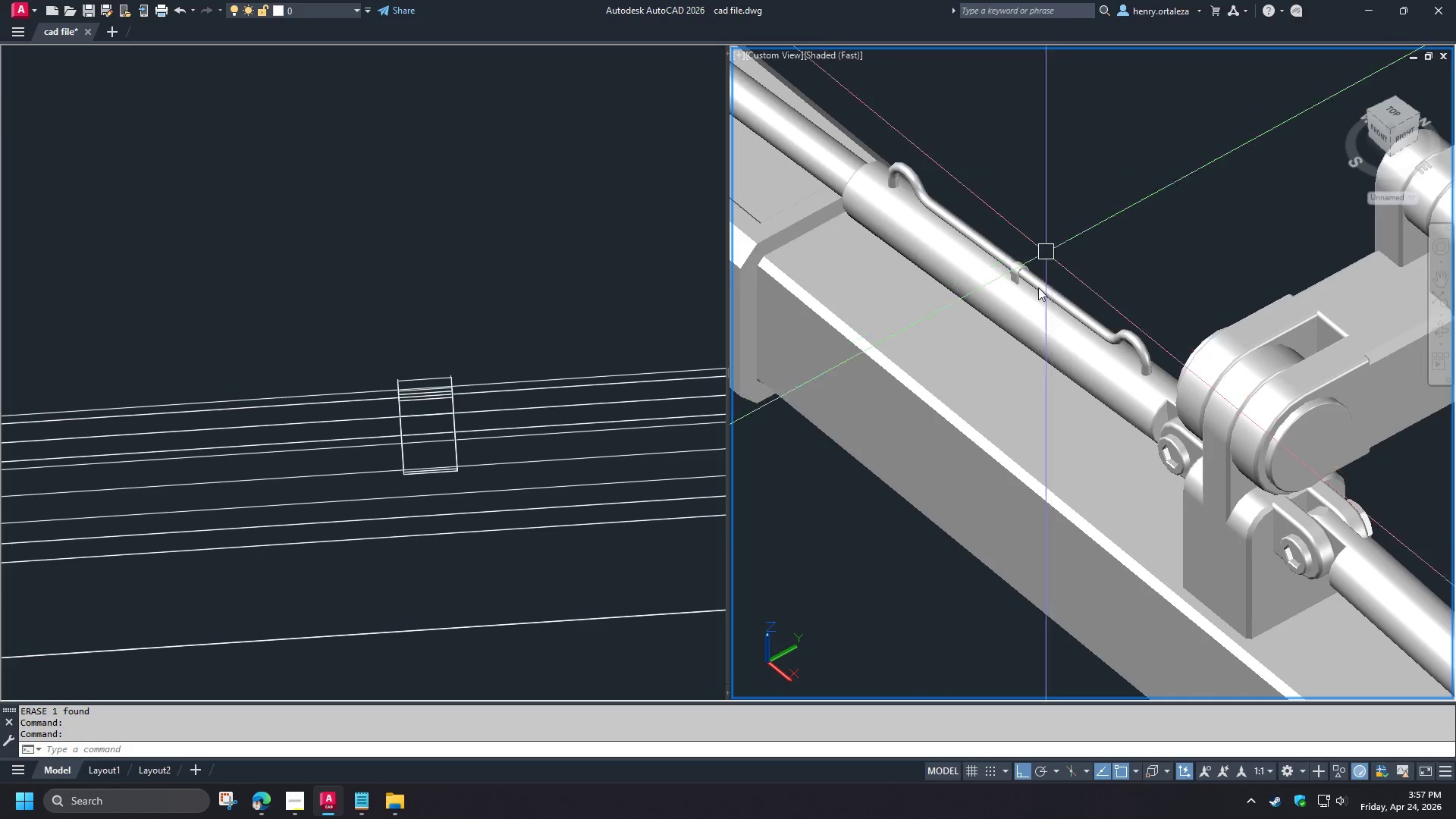 
wait(7.02)
 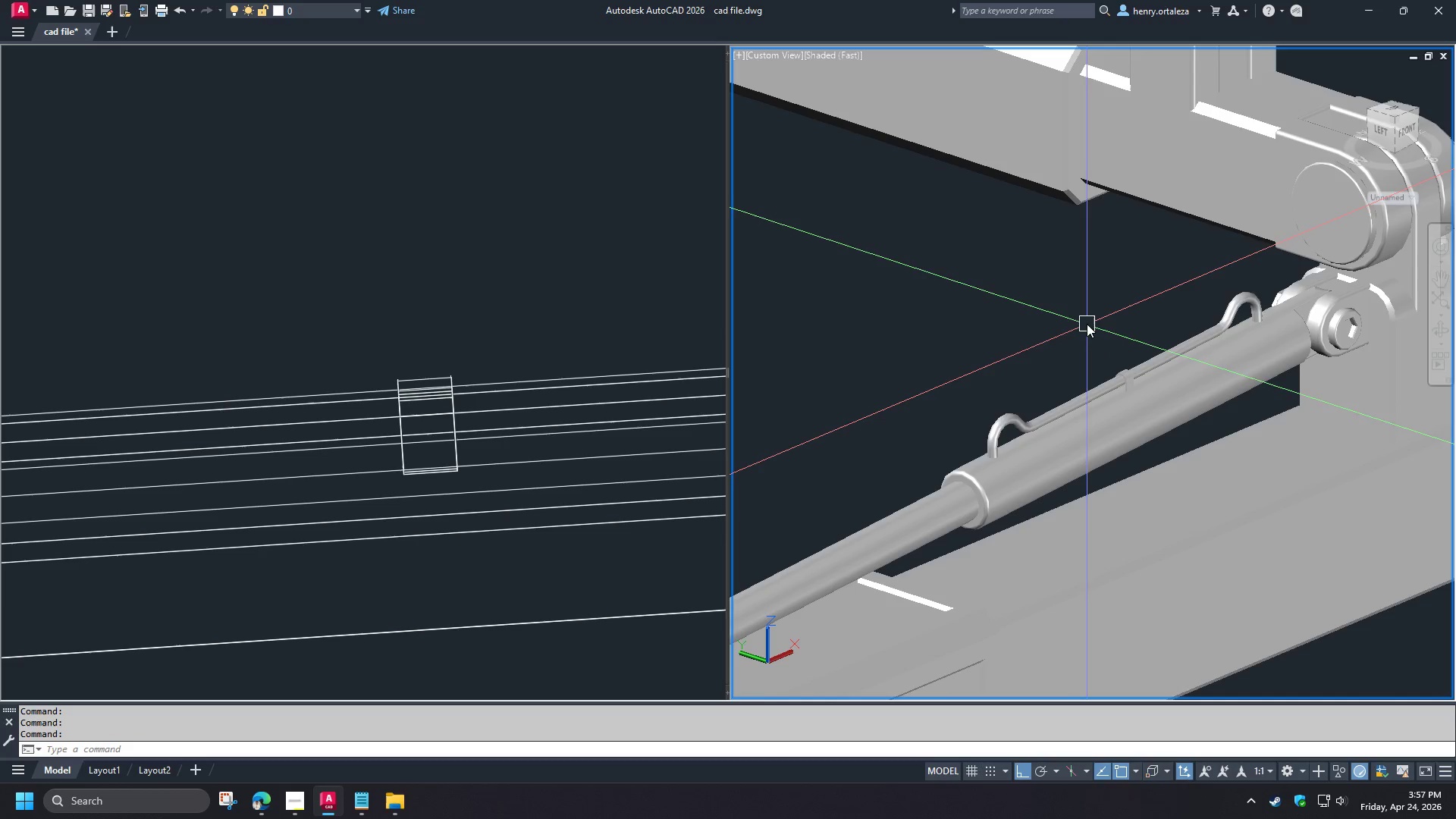 
left_click([339, 312])
 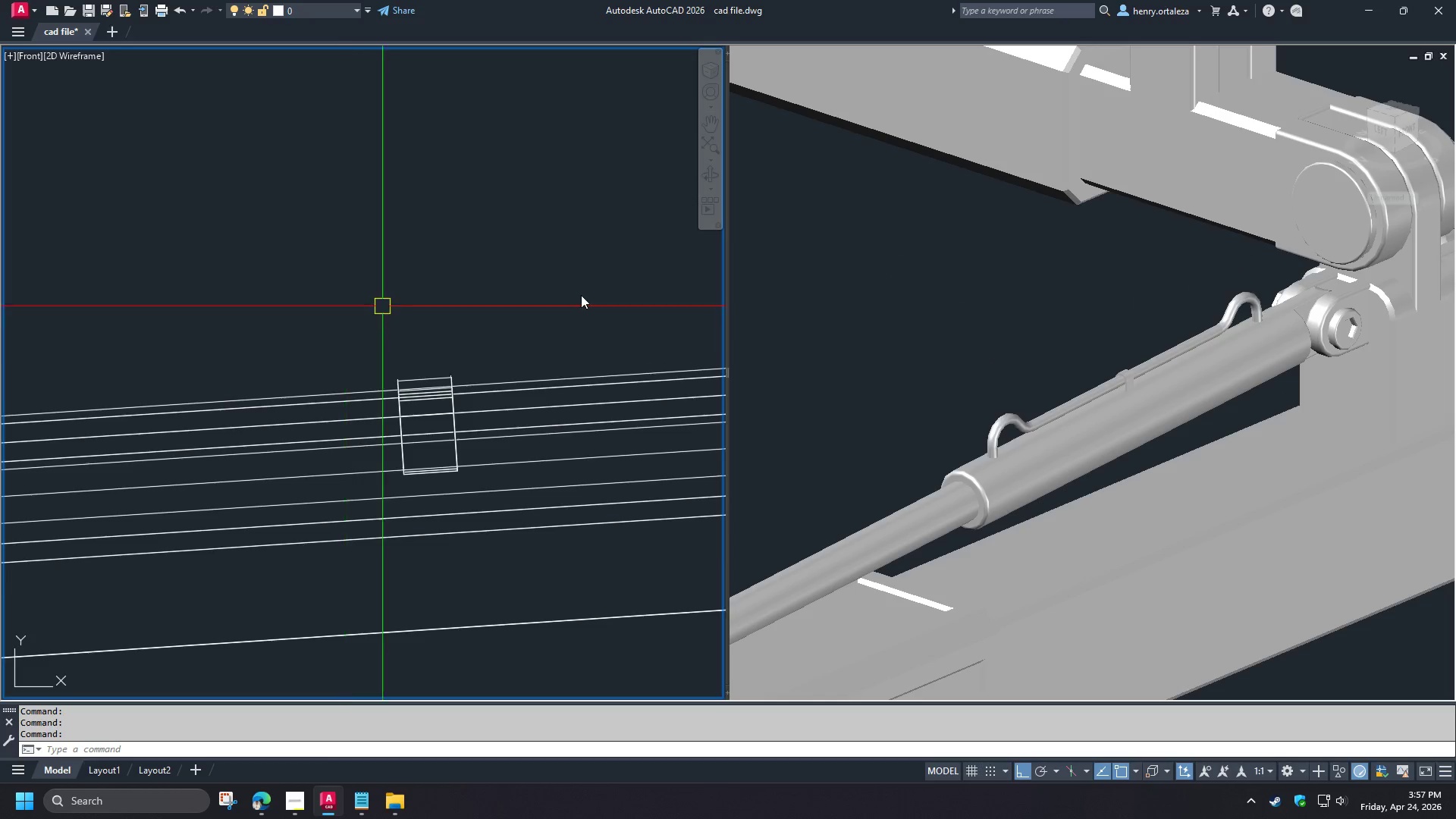 
scroll: coordinate [606, 272], scroll_direction: down, amount: 4.0
 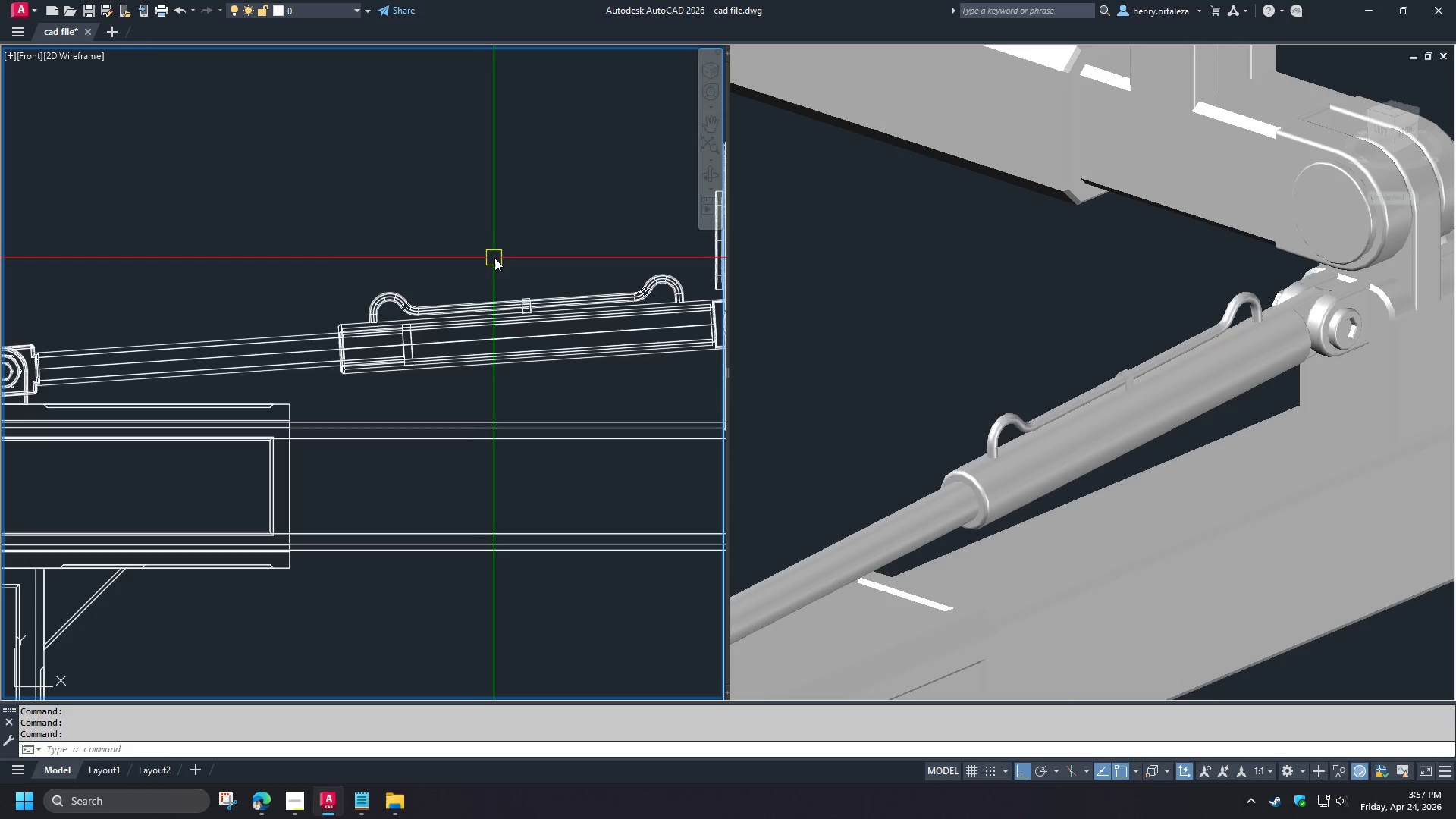 
left_click([289, 799])